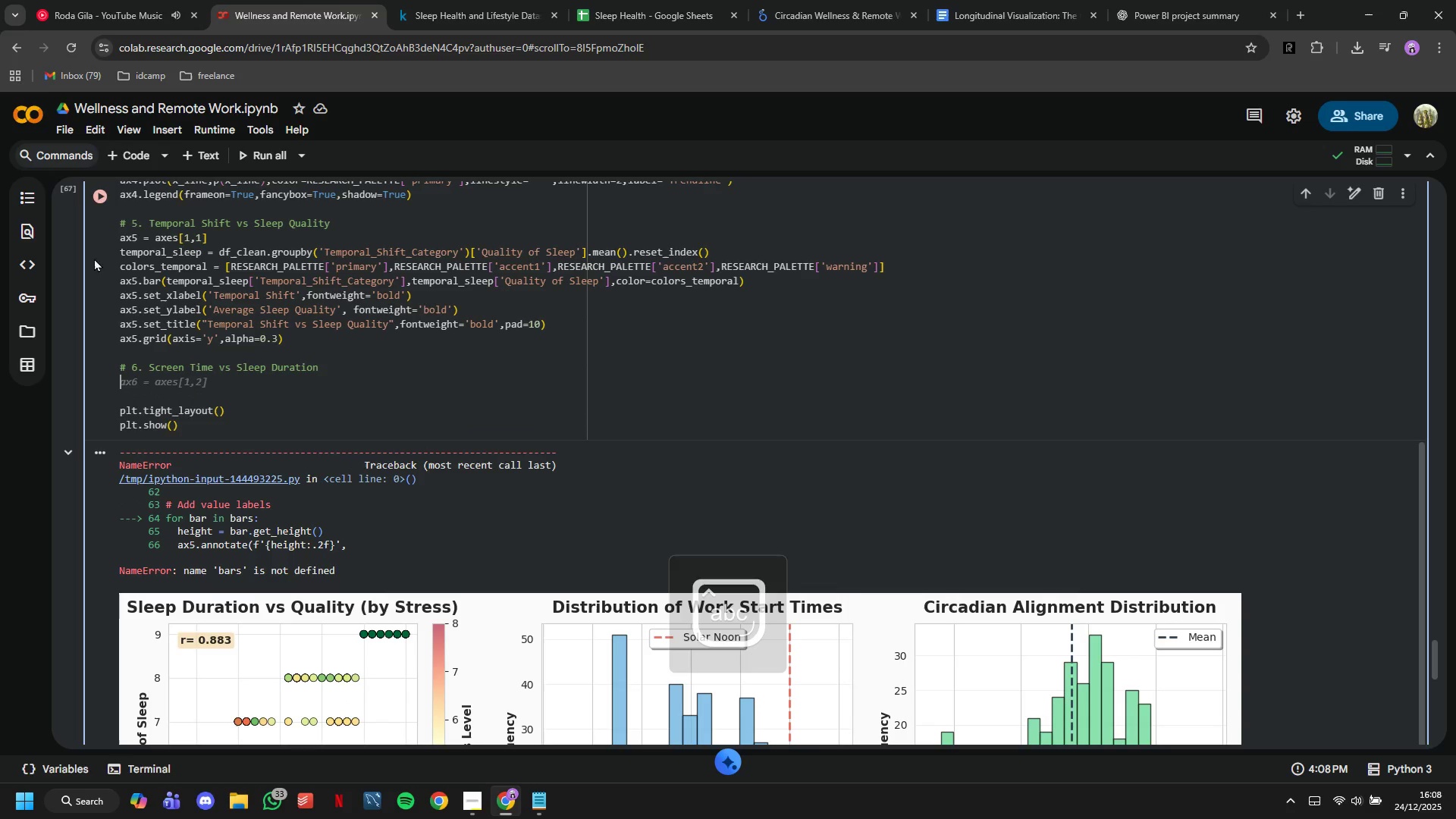 
left_click([99, 206])
 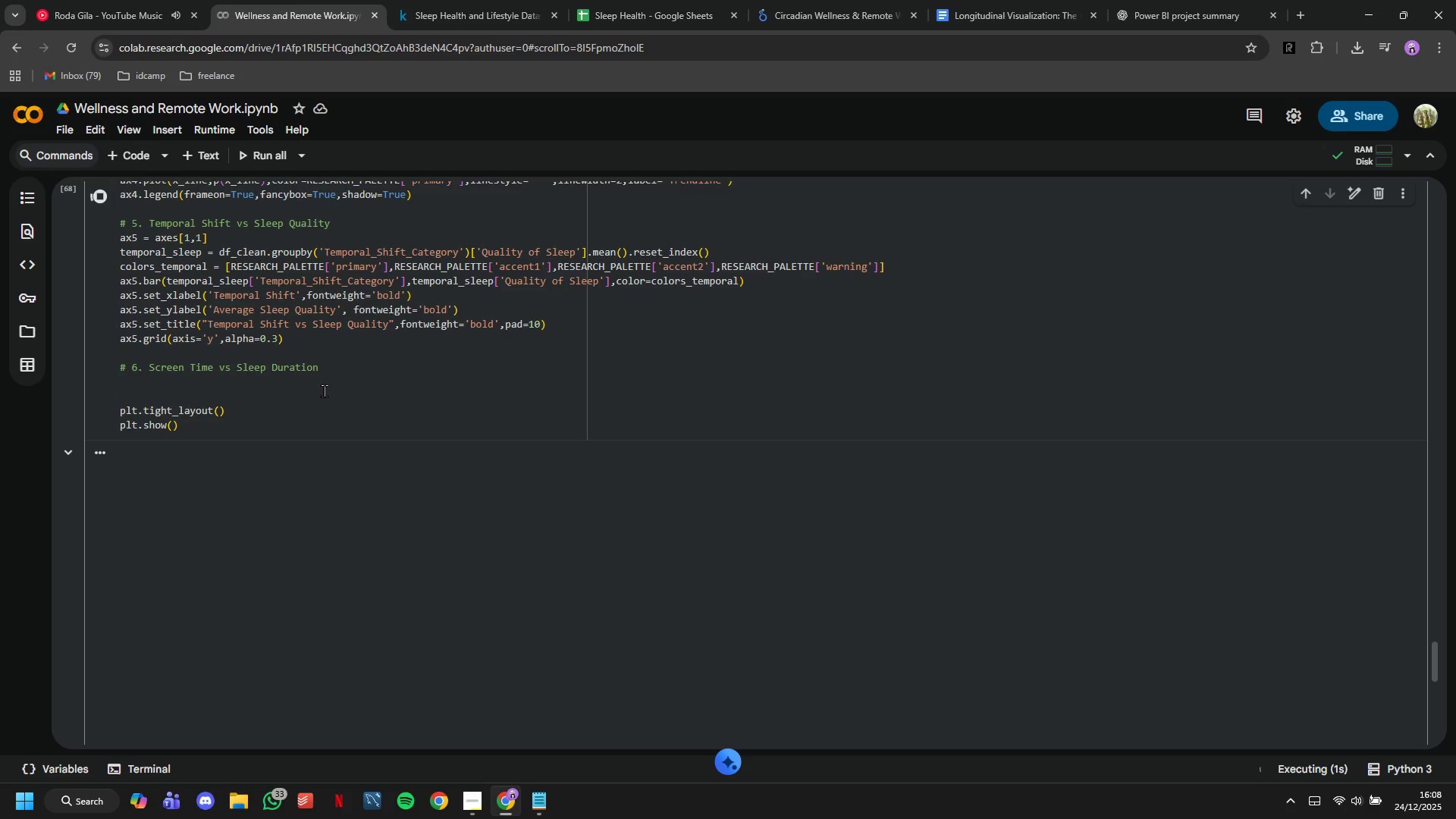 
scroll: coordinate [324, 389], scroll_direction: down, amount: 2.0
 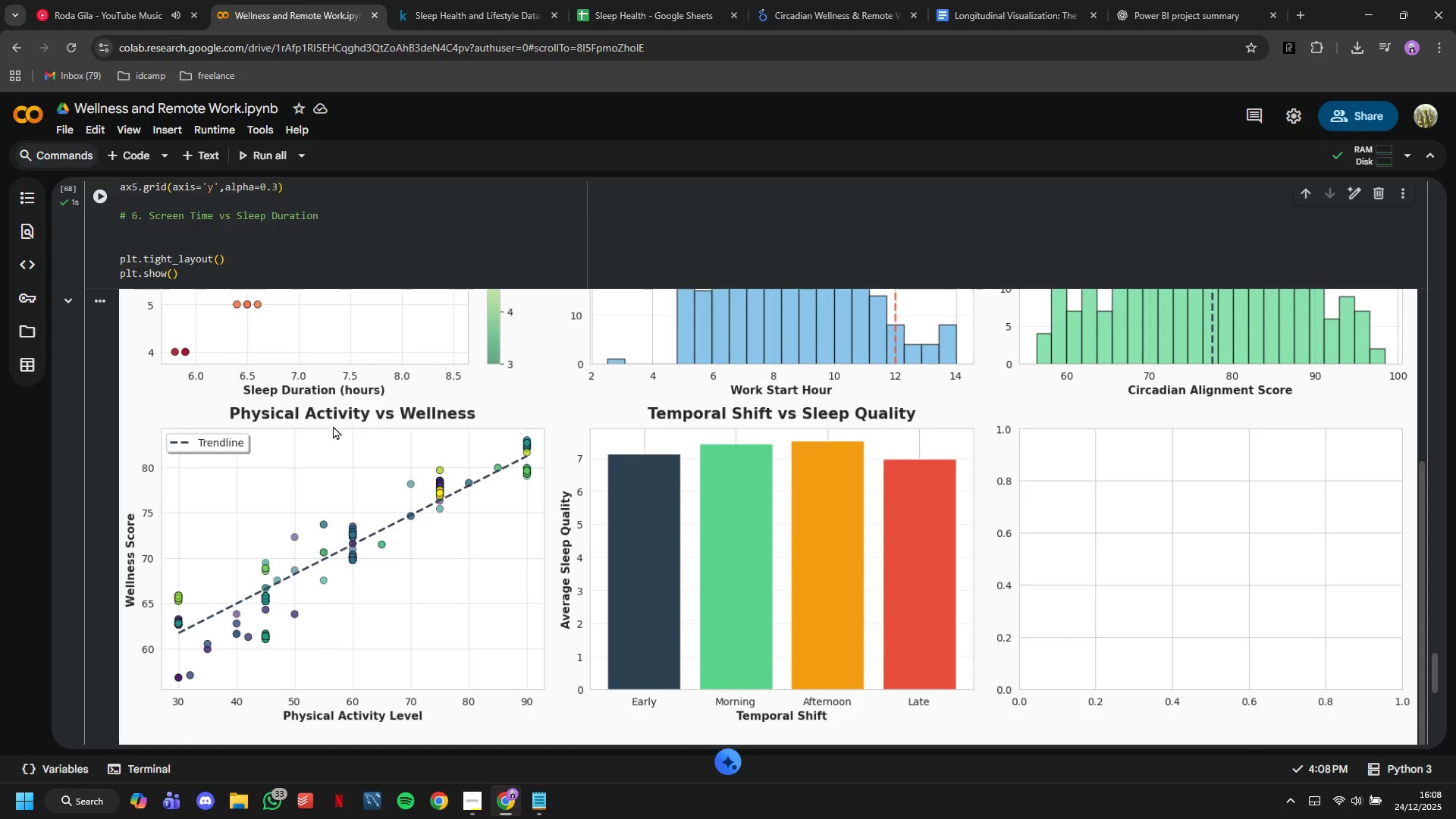 
scroll: coordinate [331, 428], scroll_direction: up, amount: 5.0
 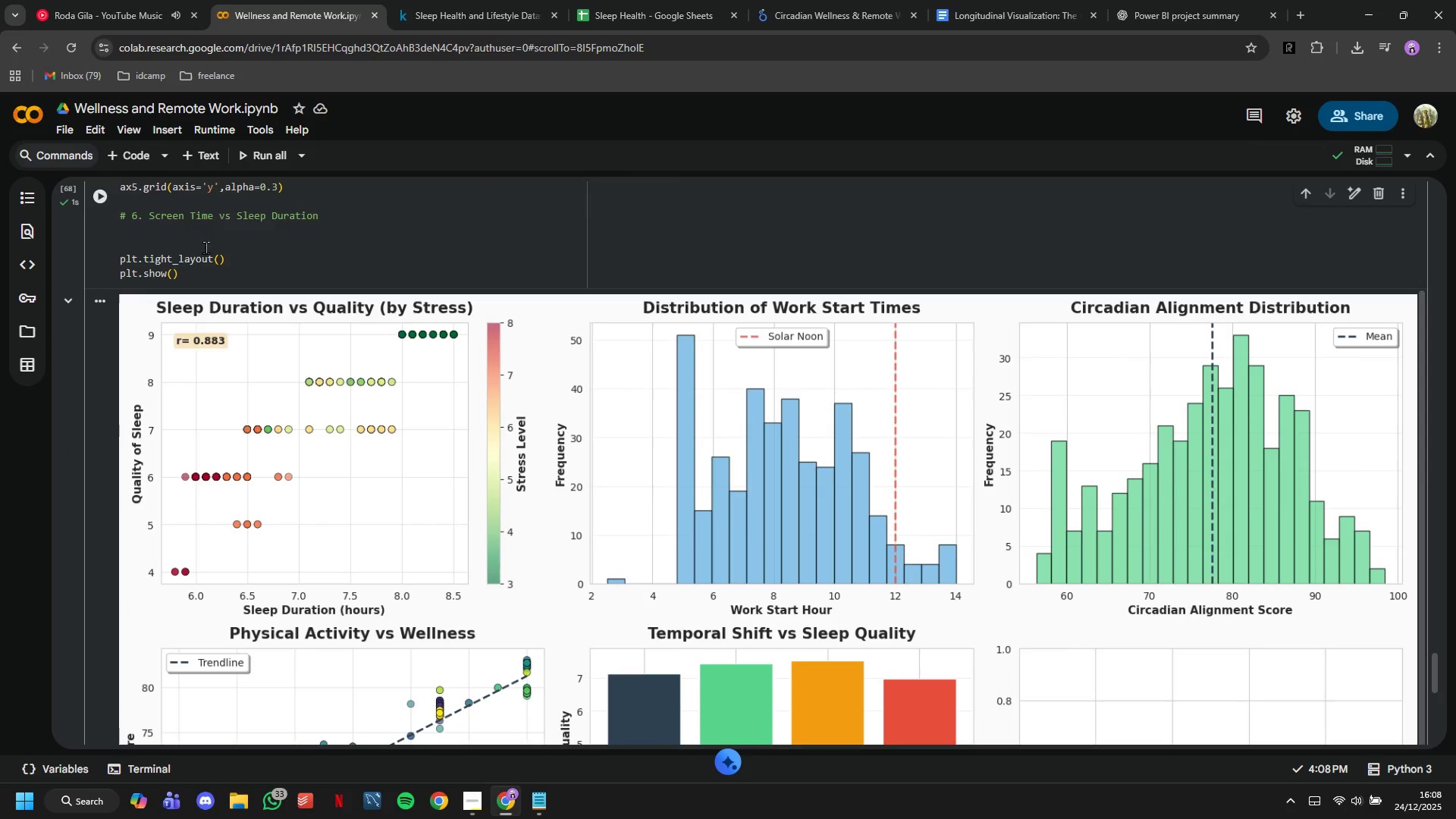 
left_click([198, 228])
 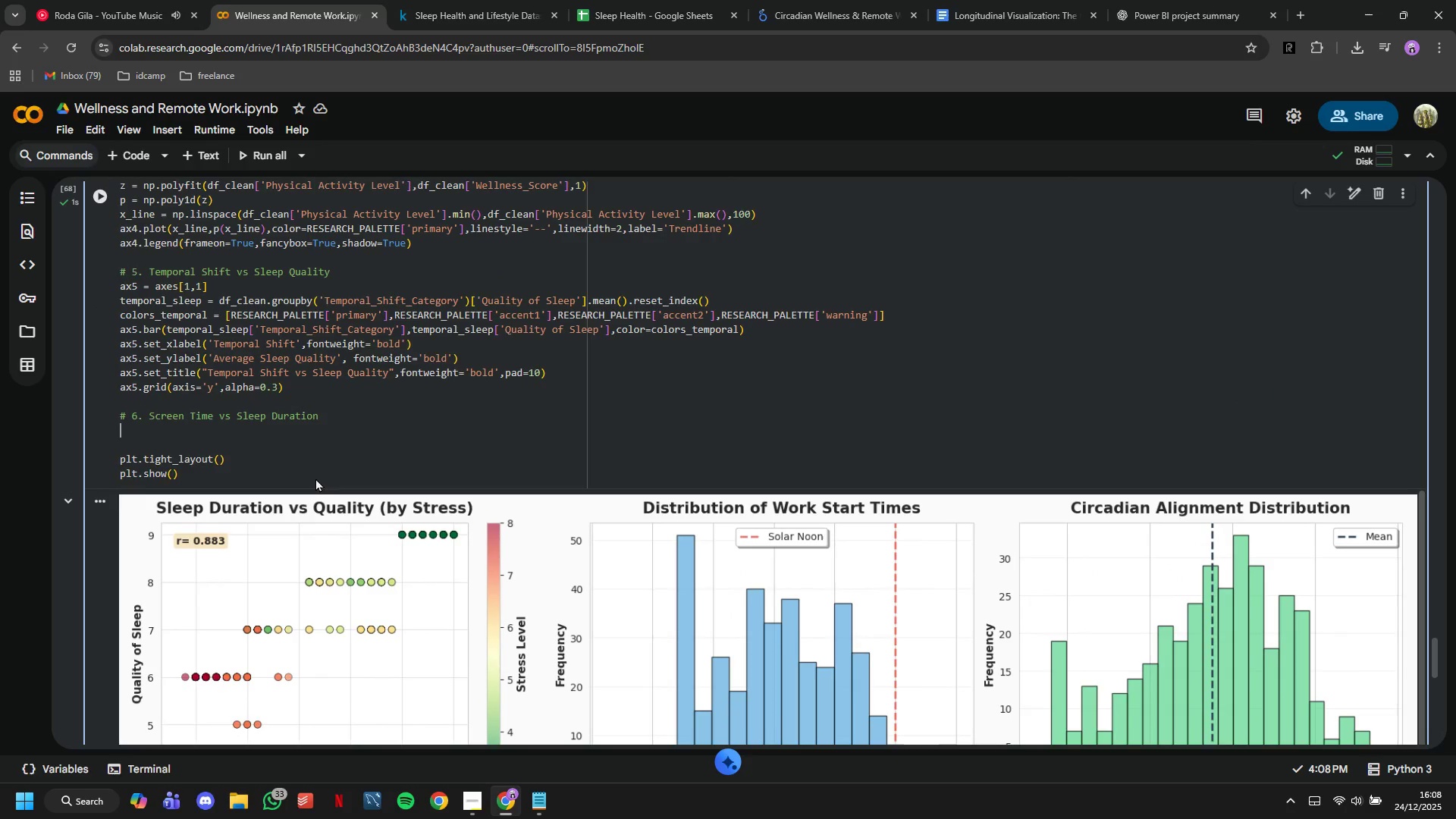 
wait(14.09)
 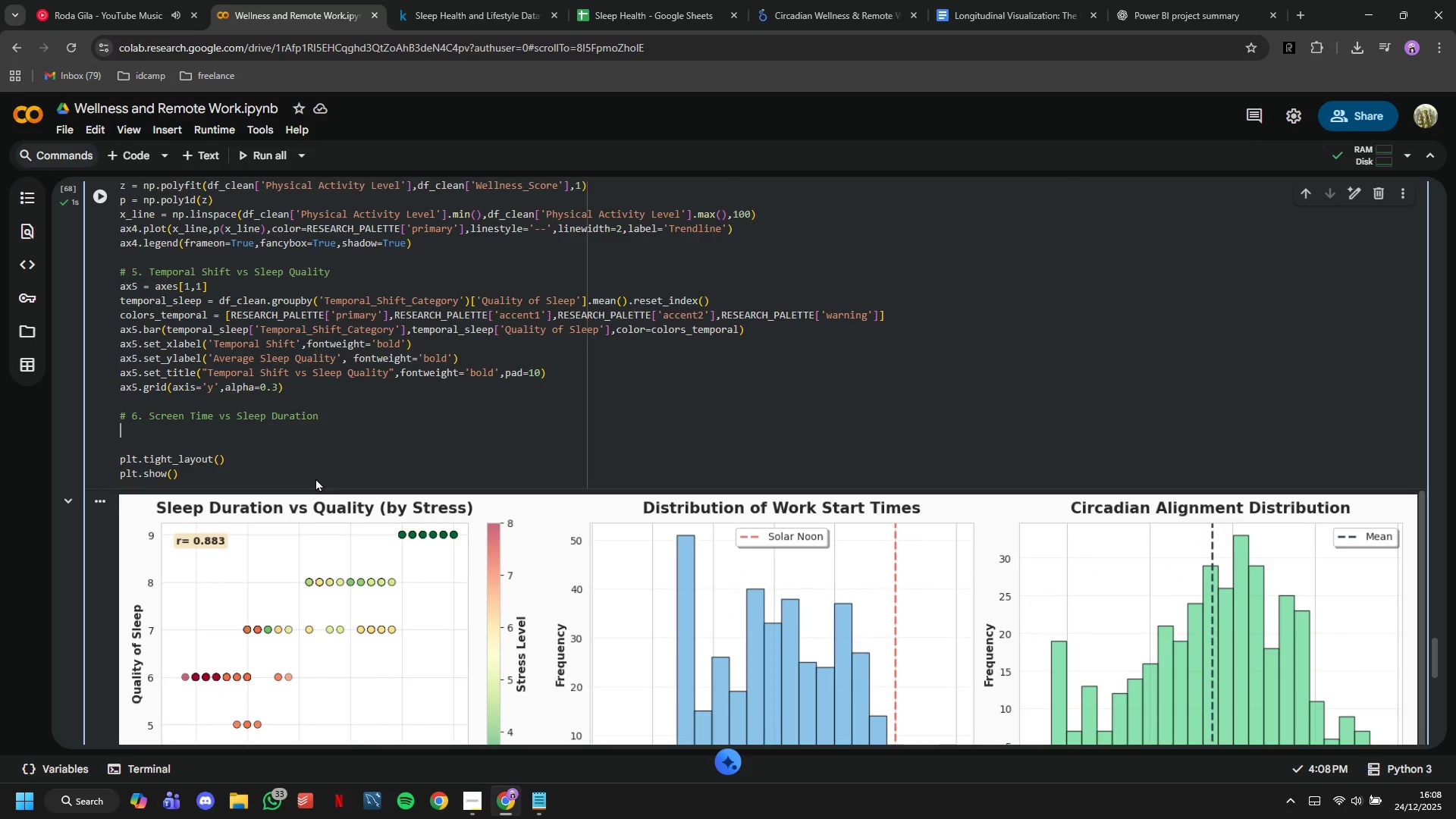 
type(ax6 -=)
key(Backspace)
key(Backspace)
type(= )
key(Tab)
 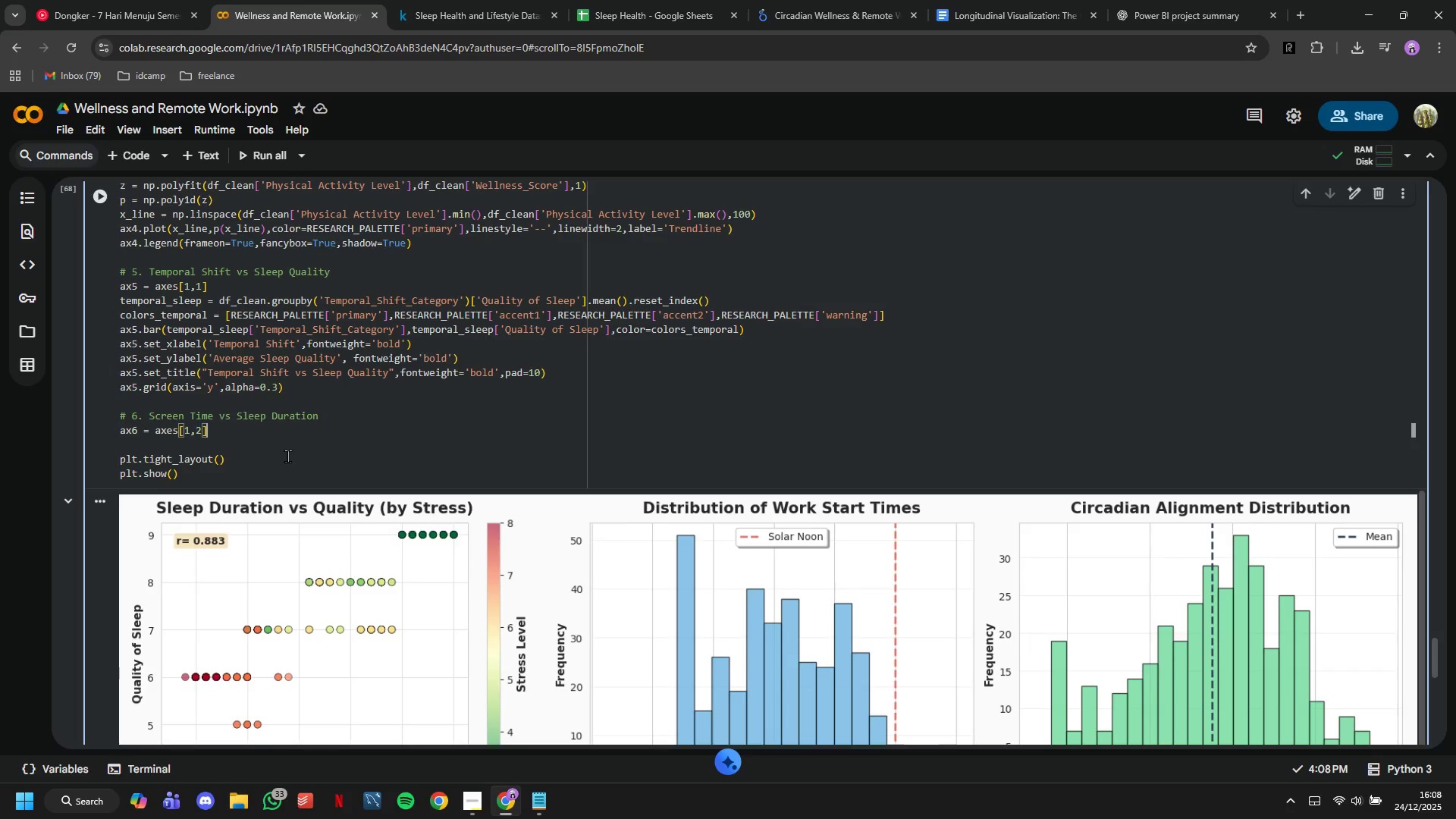 
key(Enter)
 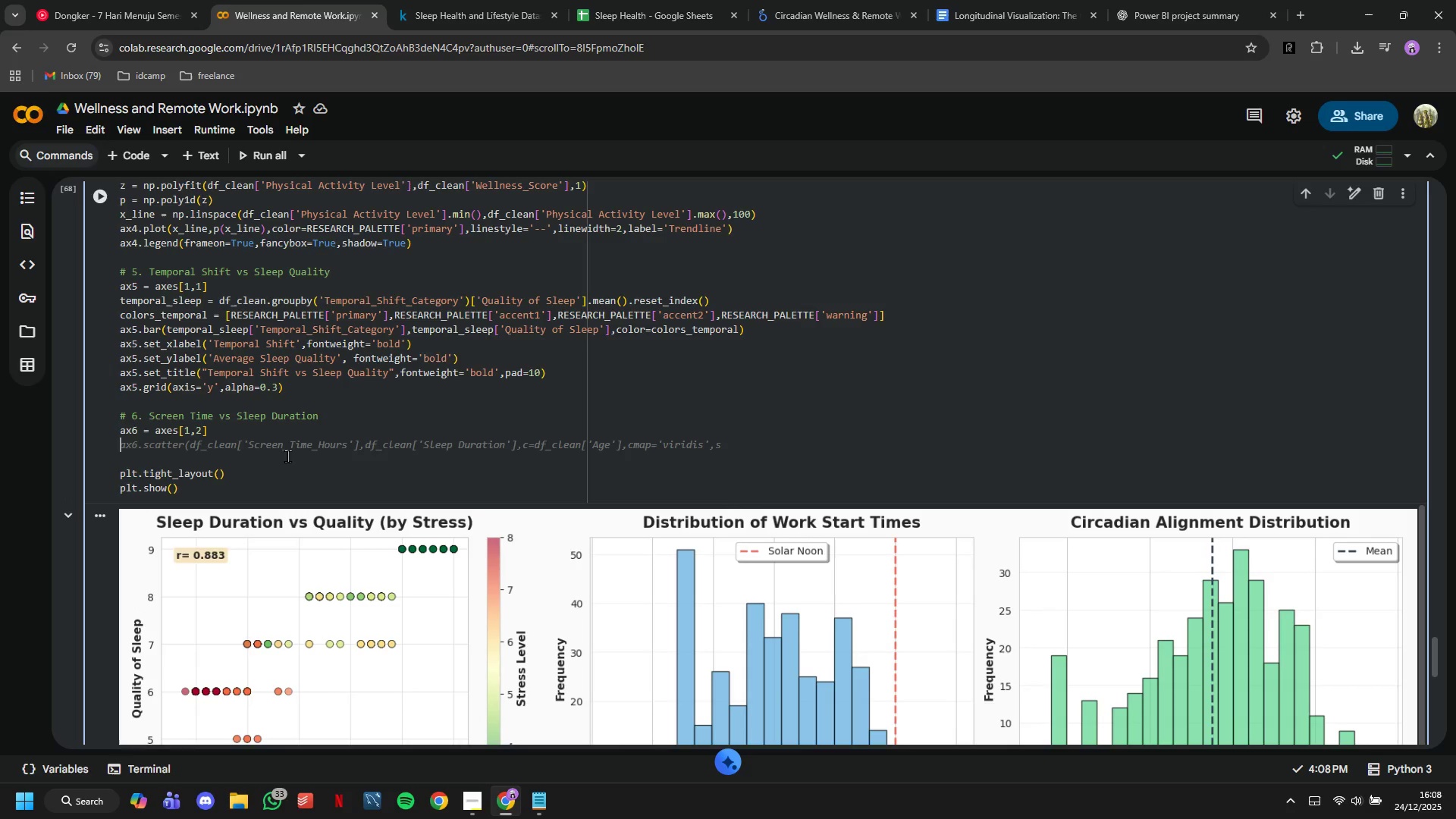 
key(Tab)
 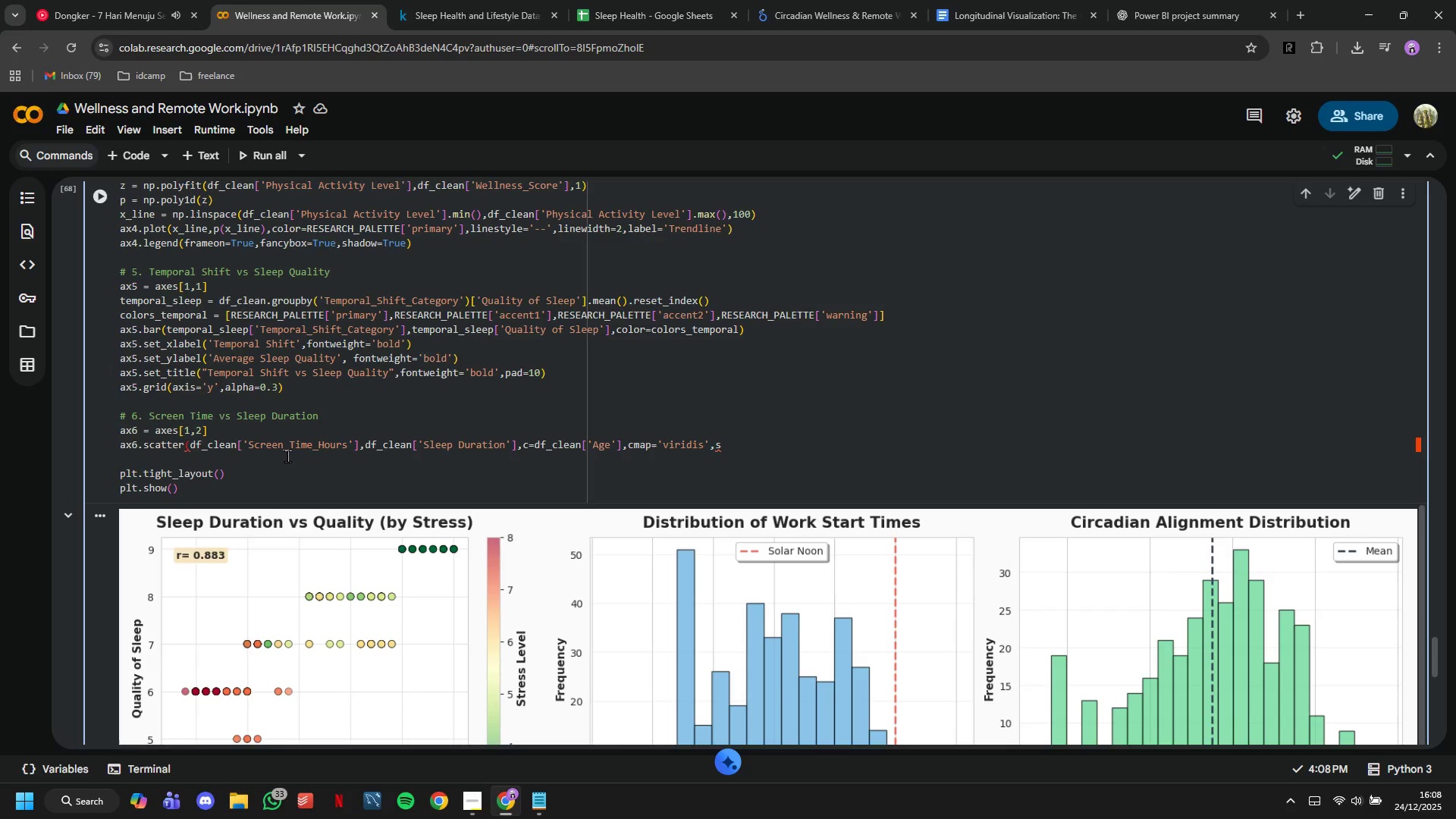 
type(=50,alpha=0.6.)
key(Backspace)
type(,ed)
 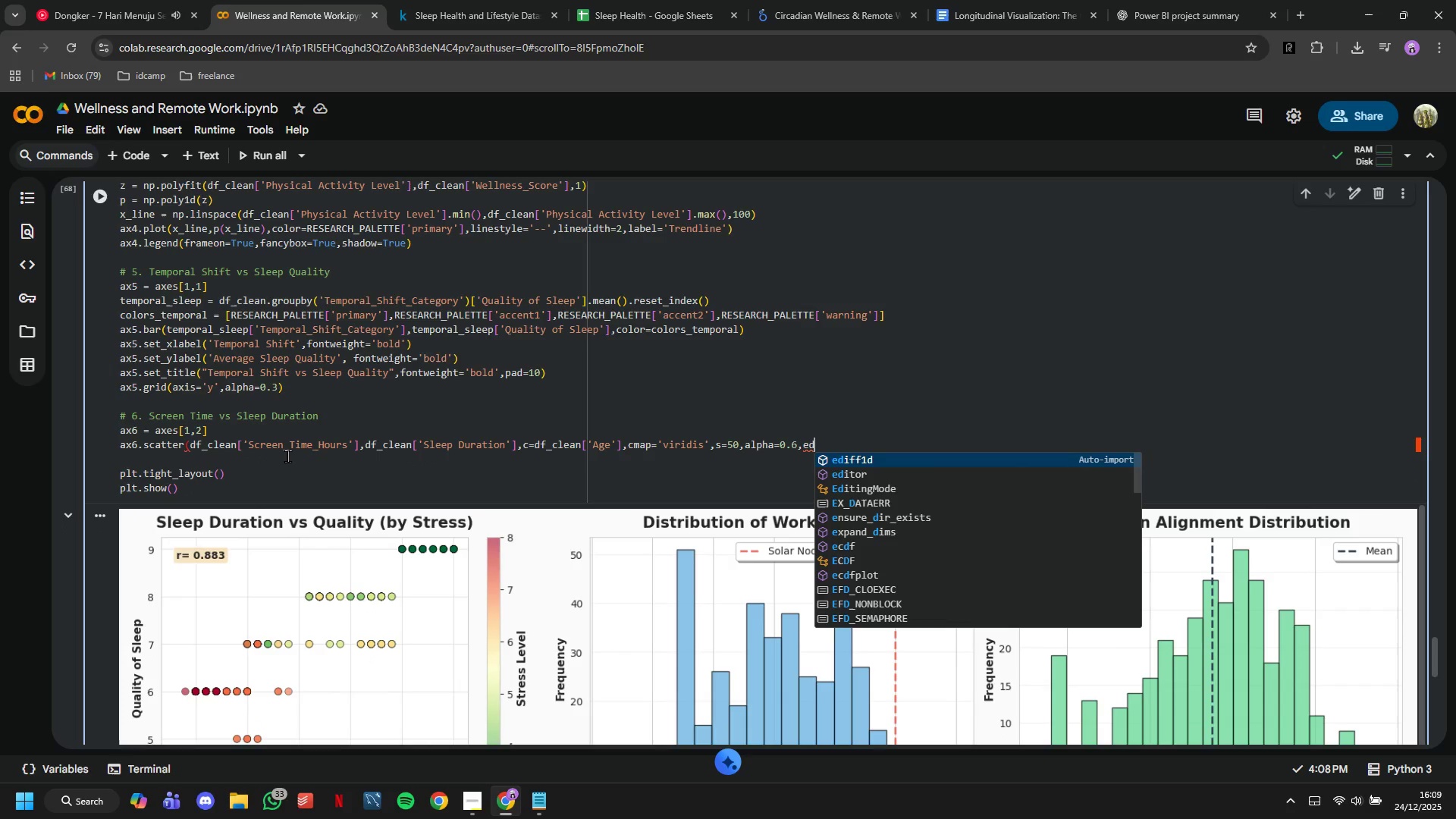 
type(gecolor='black)
 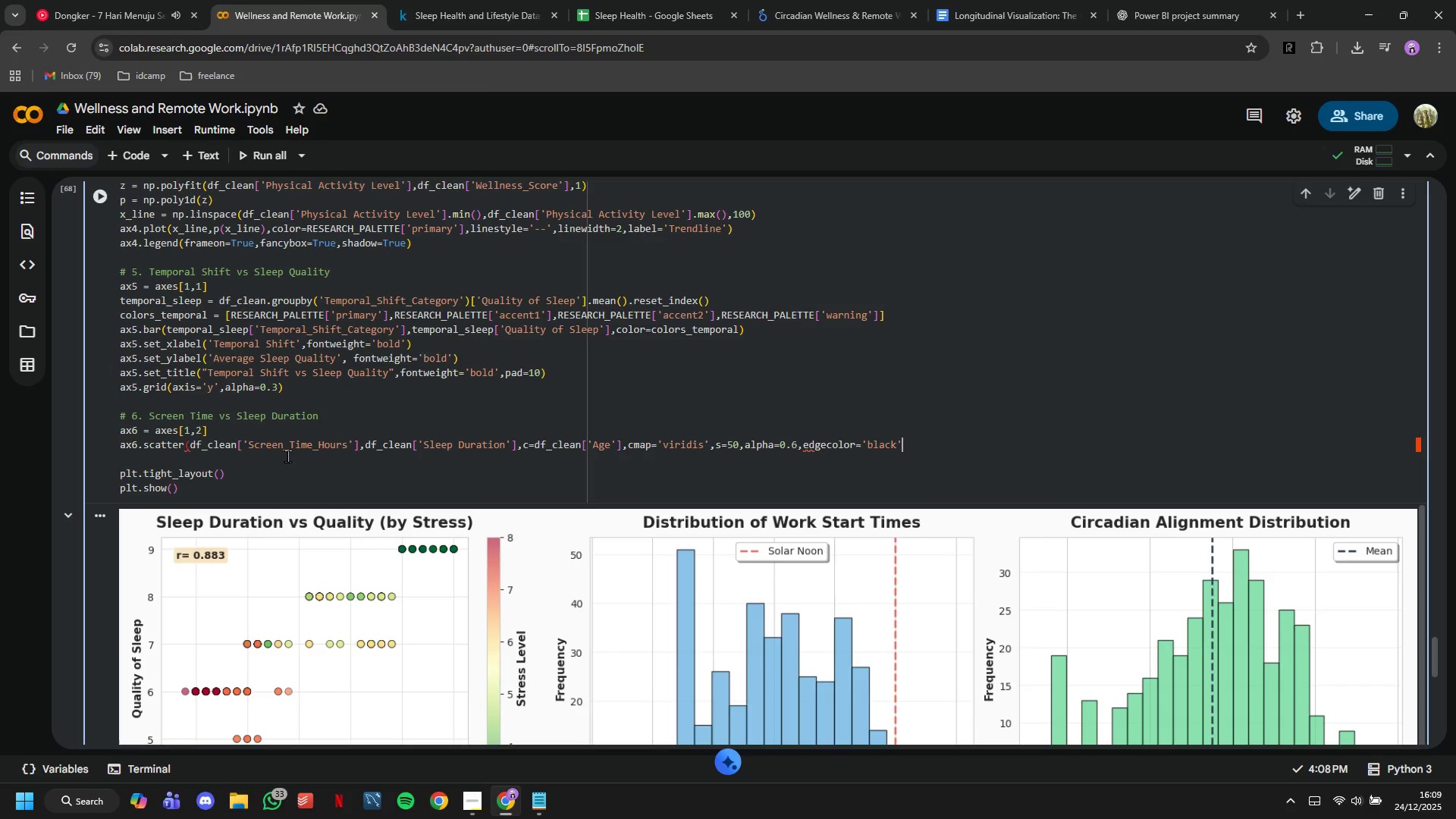 
key(ArrowRight)
 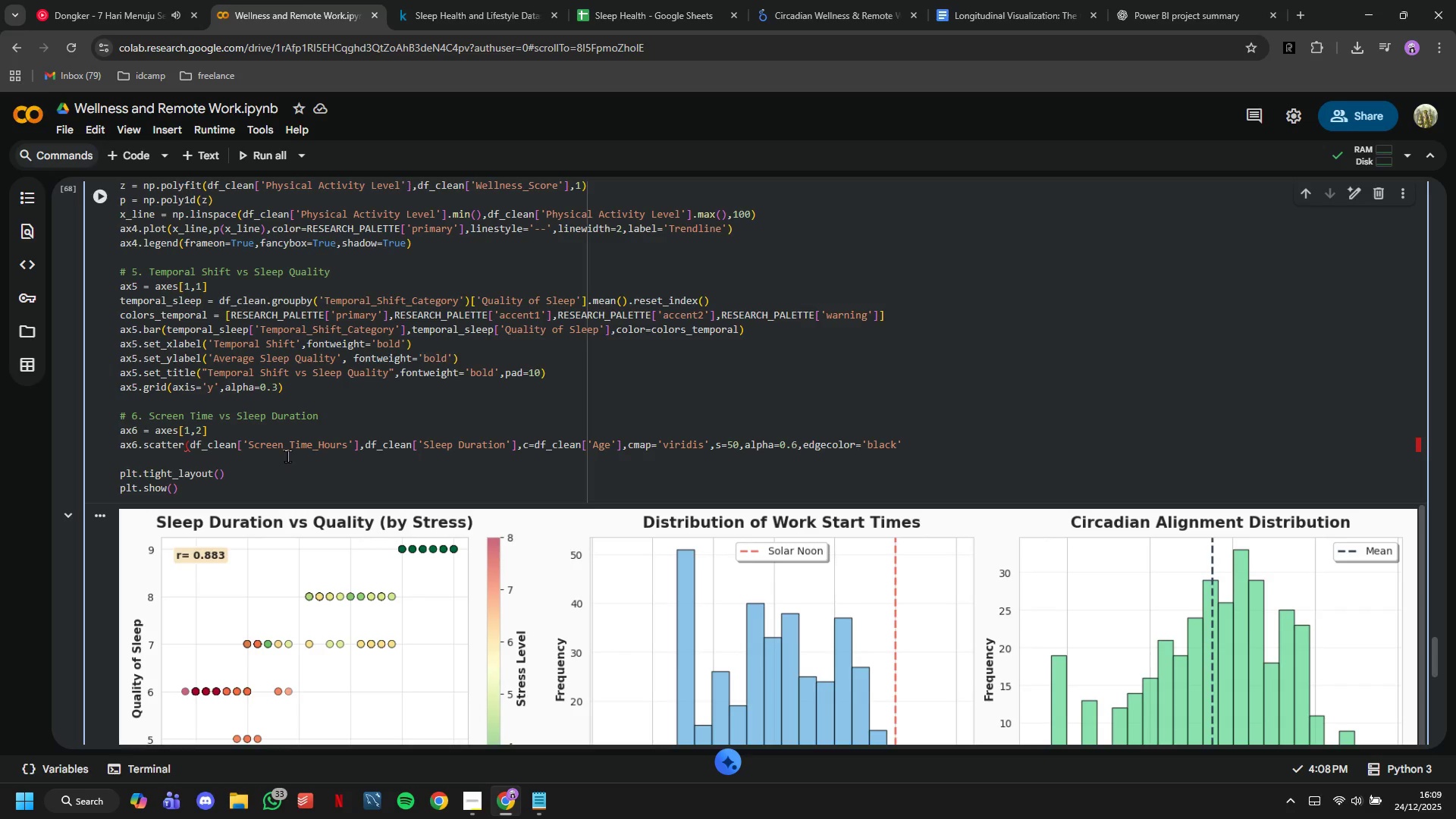 
type(,linewidth=0.6)
key(Backspace)
type(5))
 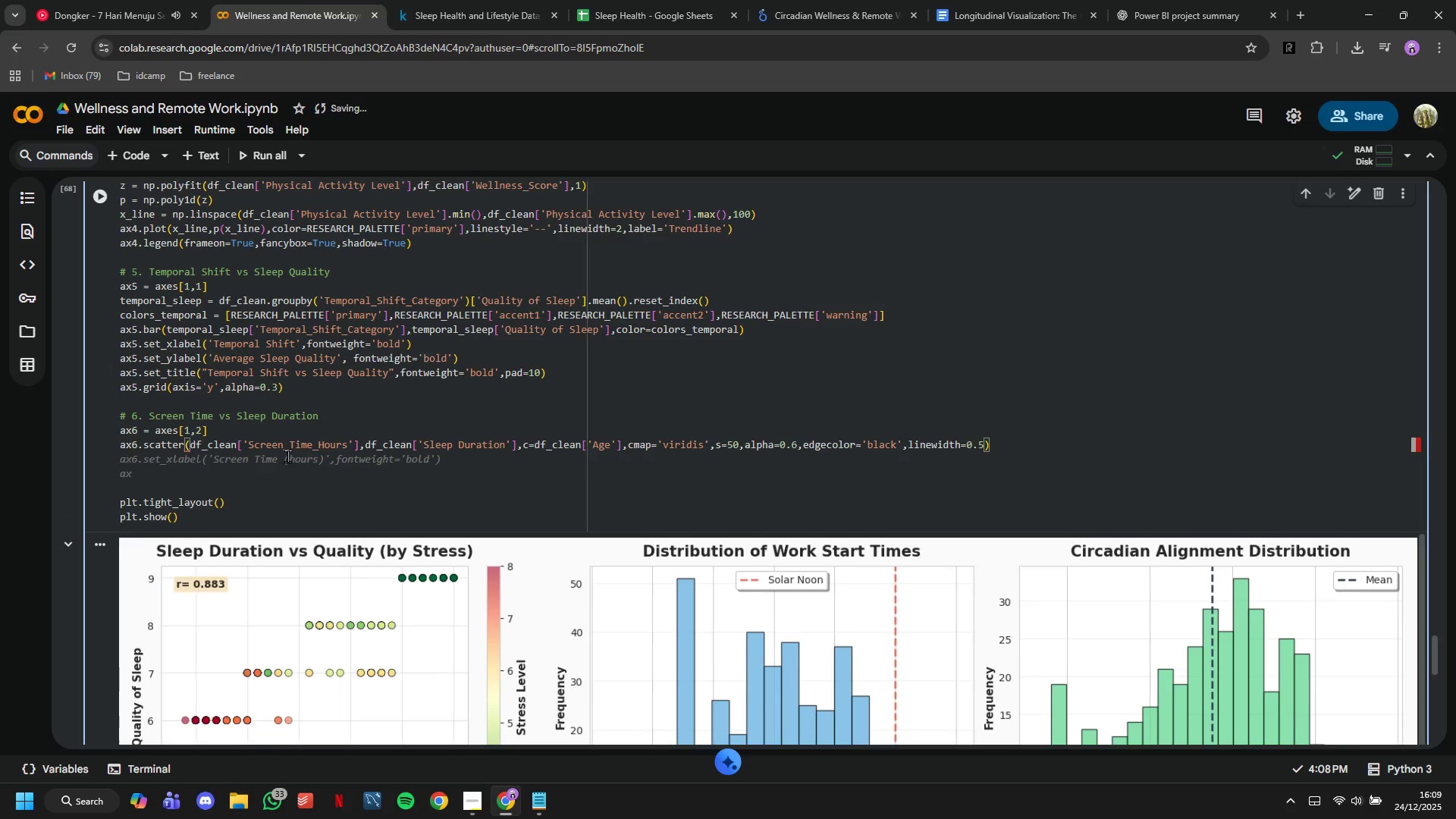 
key(Enter)
 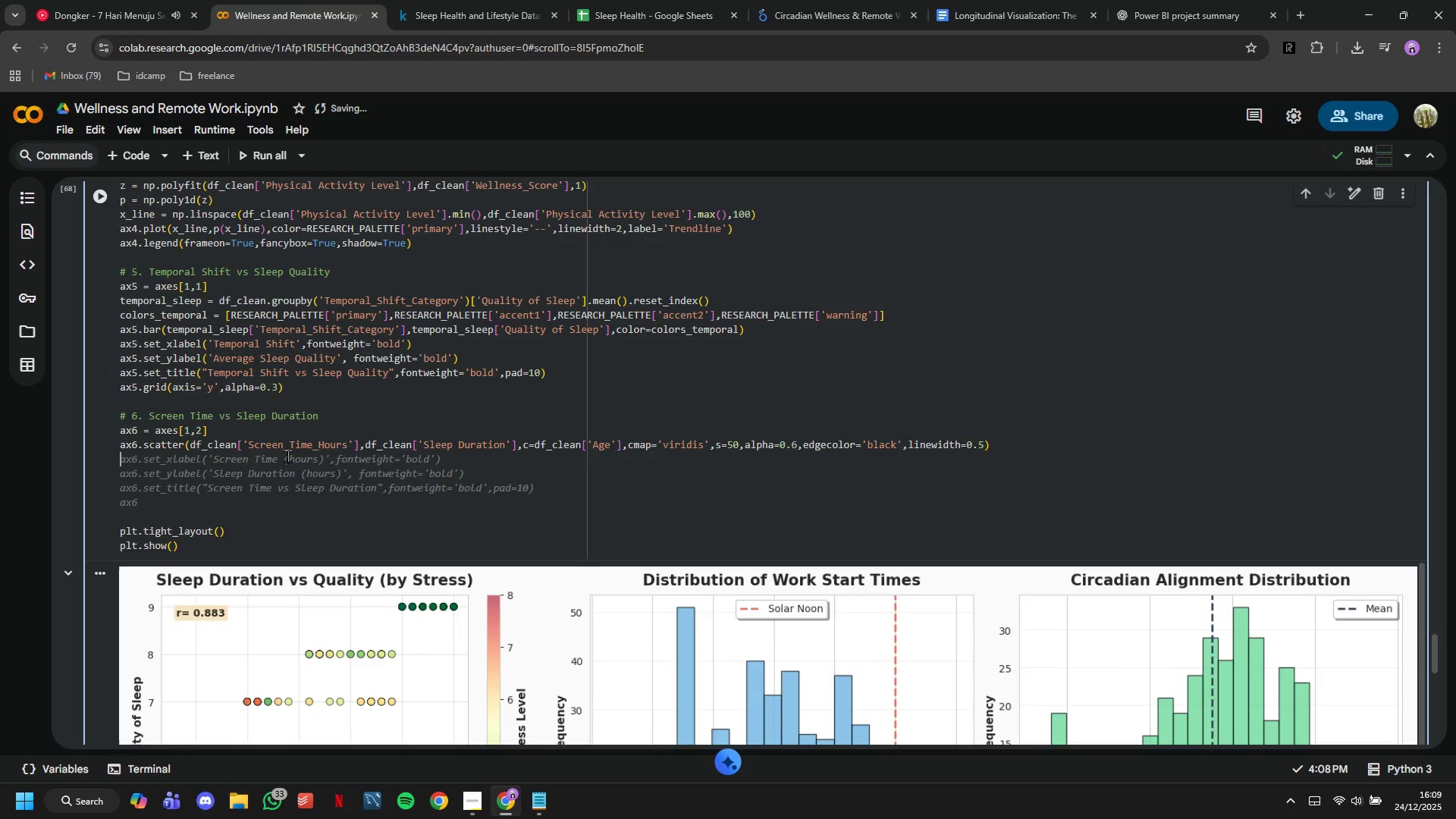 
key(Tab)
type(.grid)
key(Tab)
 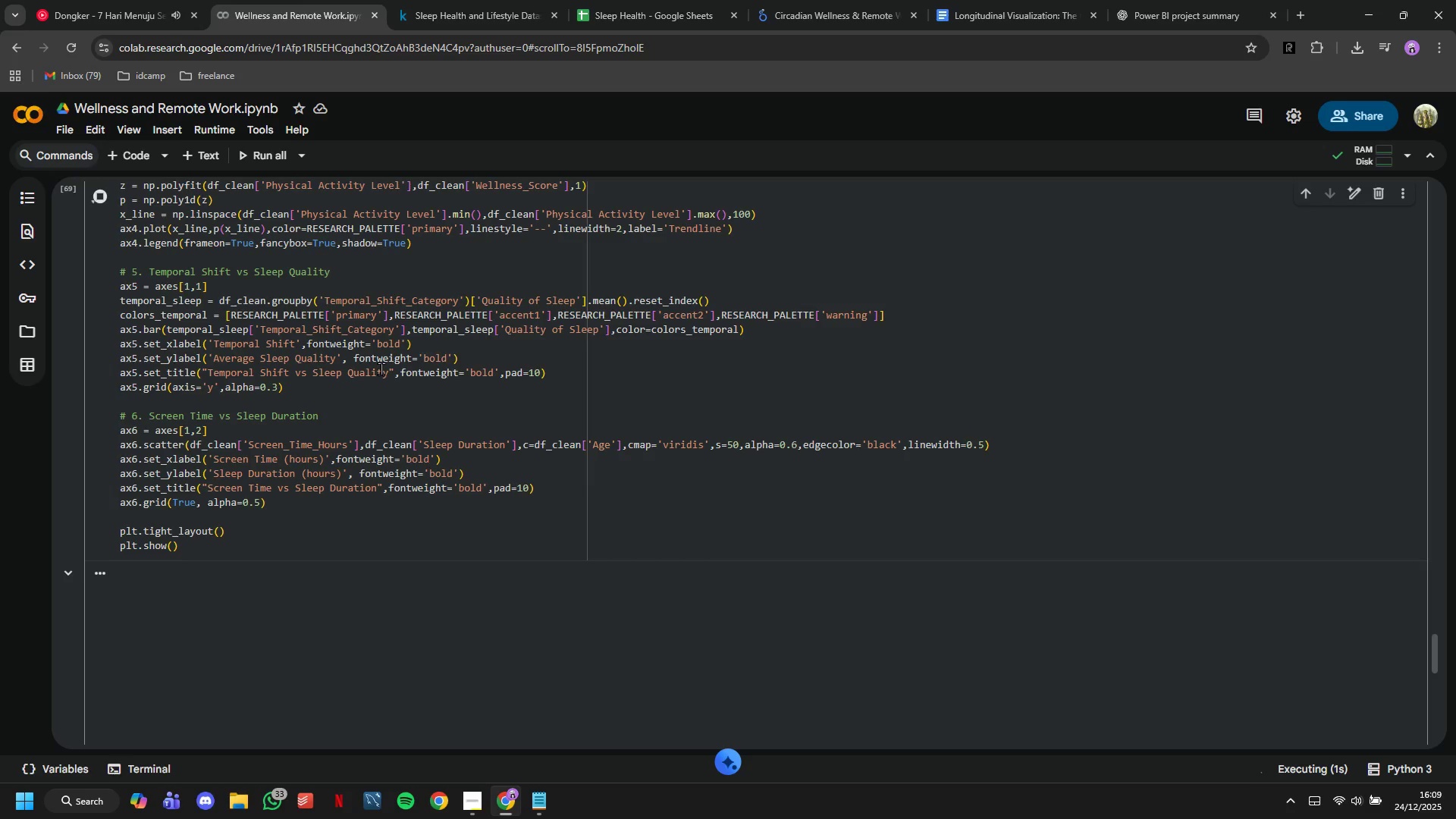 
wait(5.72)
 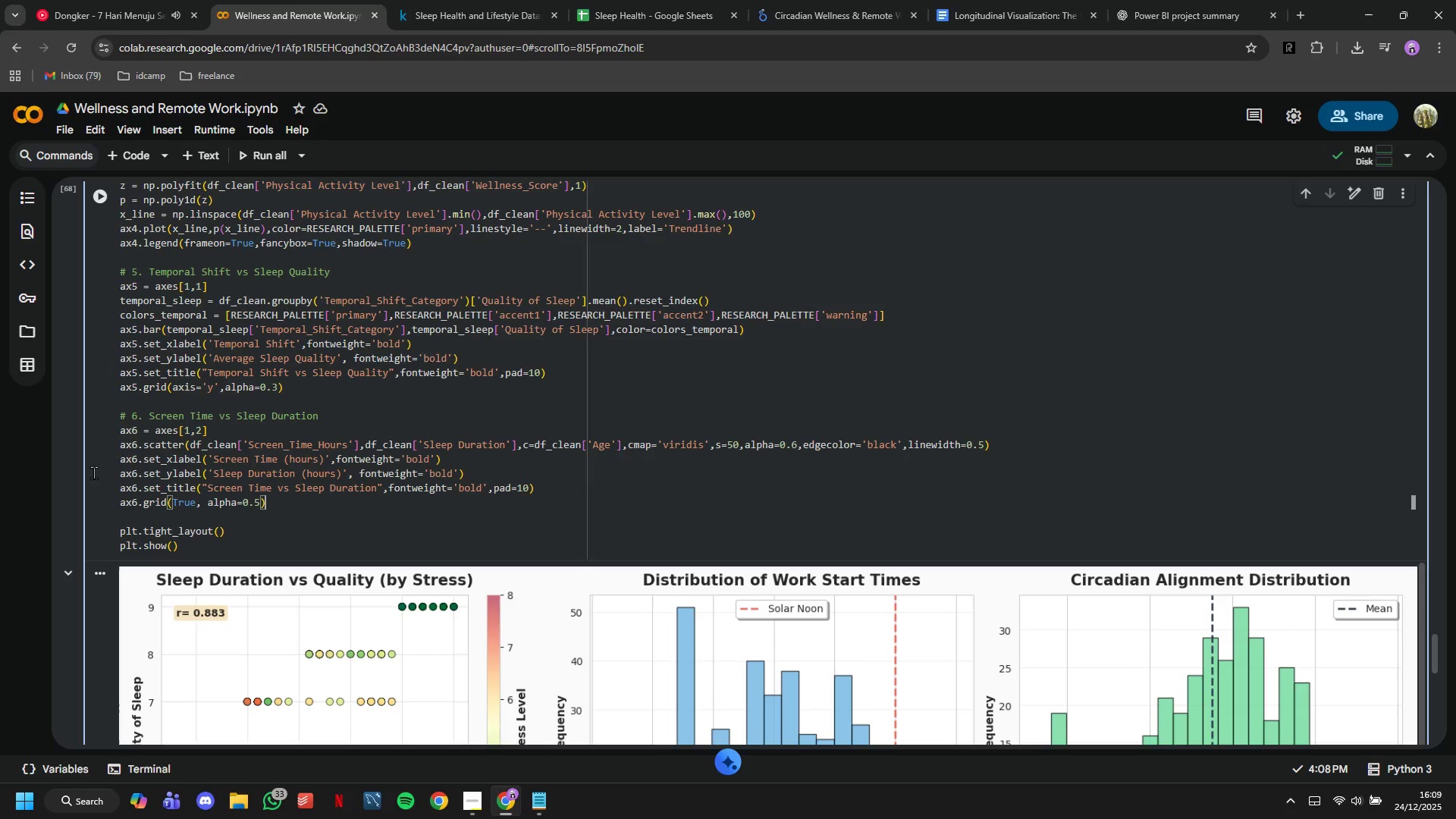 
scroll: coordinate [384, 388], scroll_direction: down, amount: 6.0
 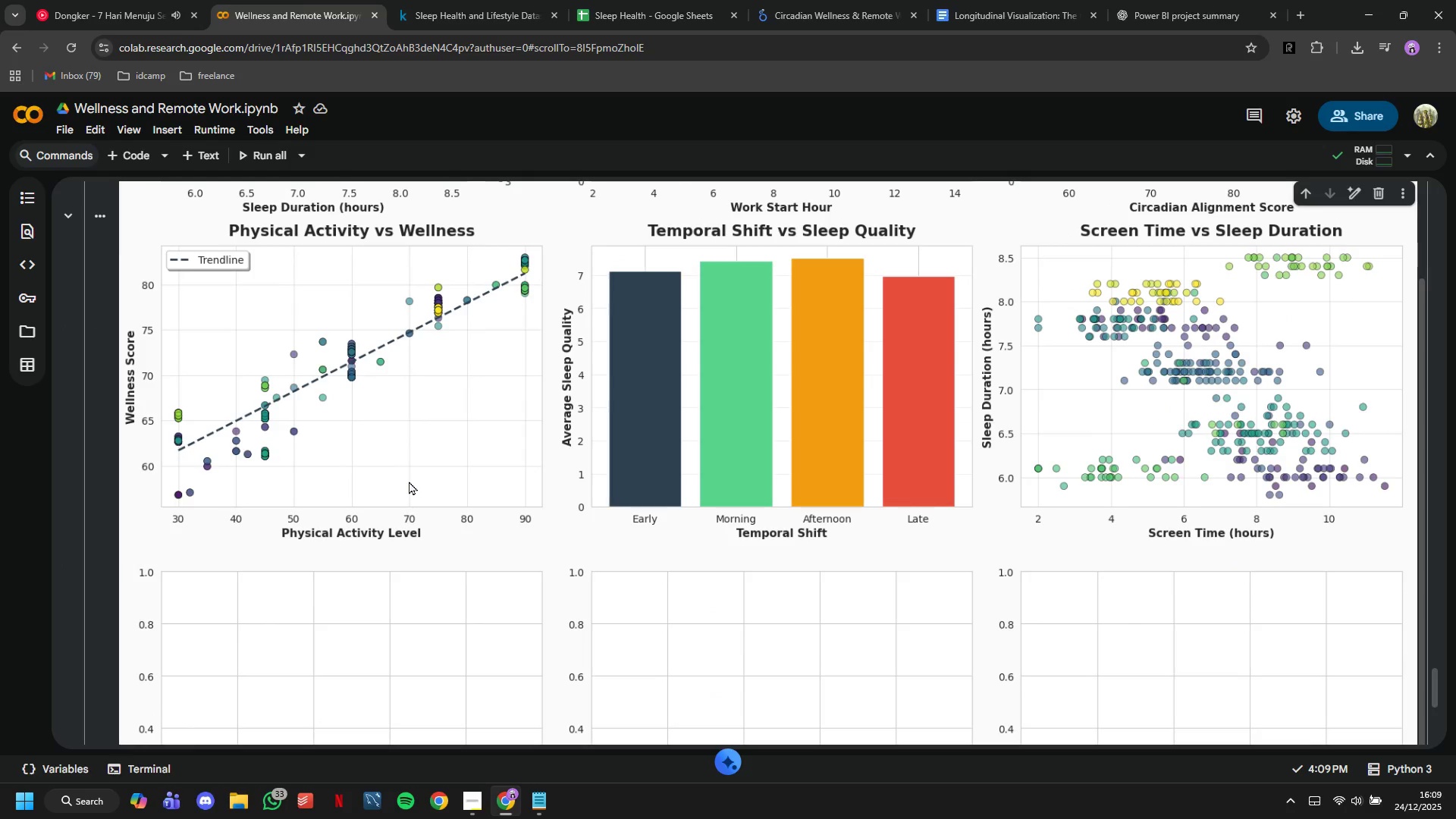 
scroll: coordinate [409, 478], scroll_direction: up, amount: 6.0
 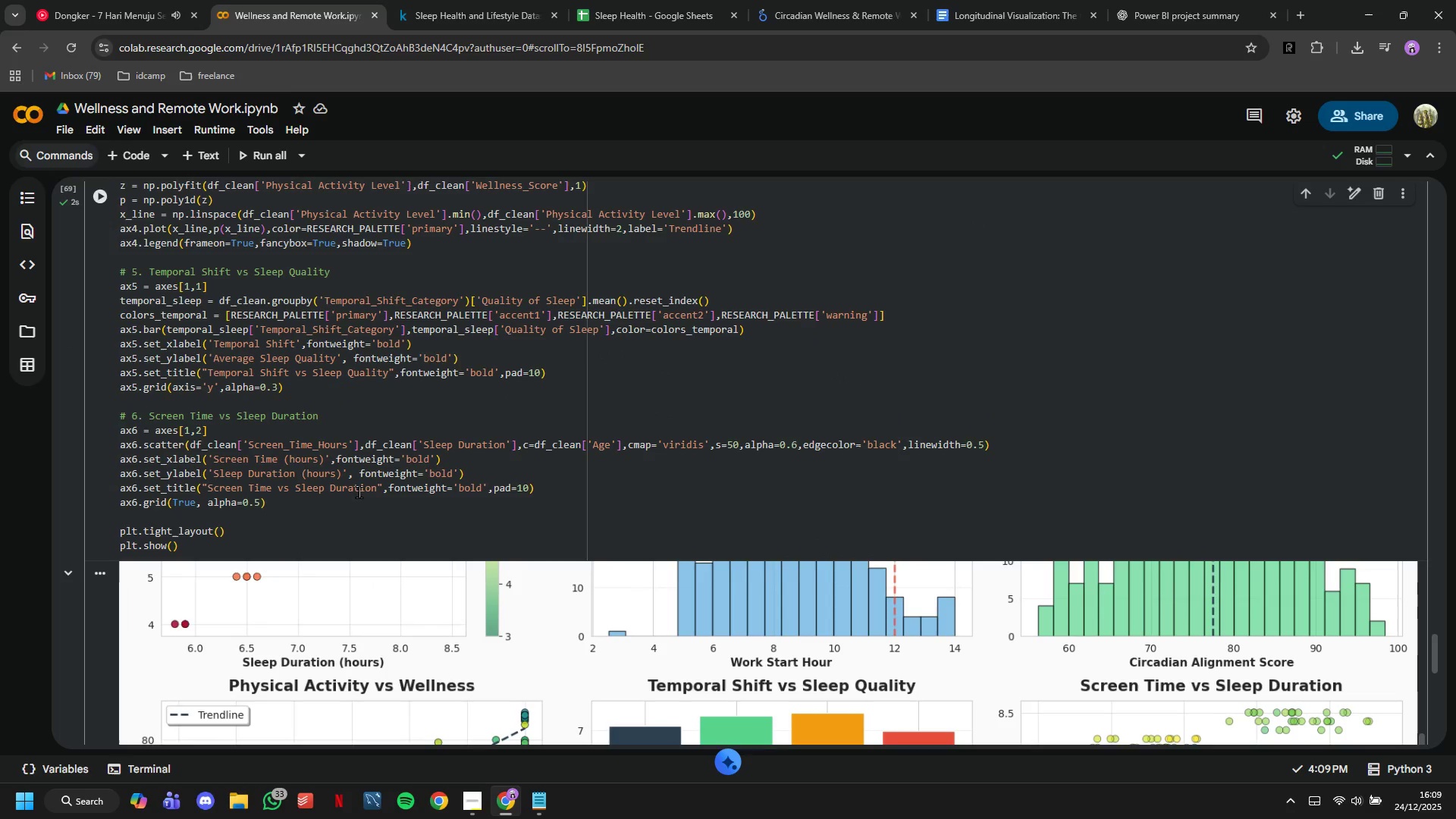 
left_click_drag(start_coordinate=[365, 500], to_coordinate=[369, 496])
 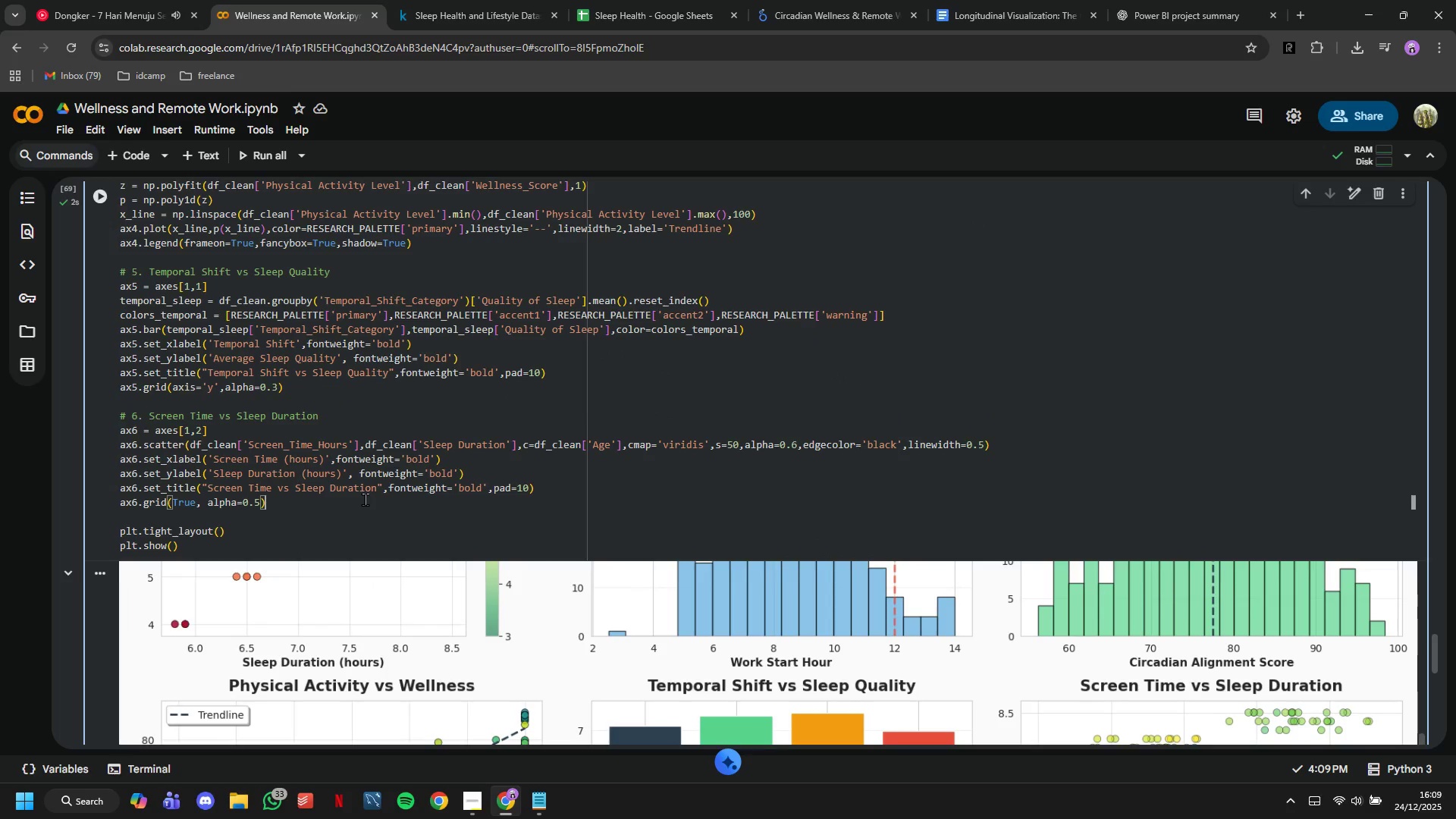 
key(Enter)
 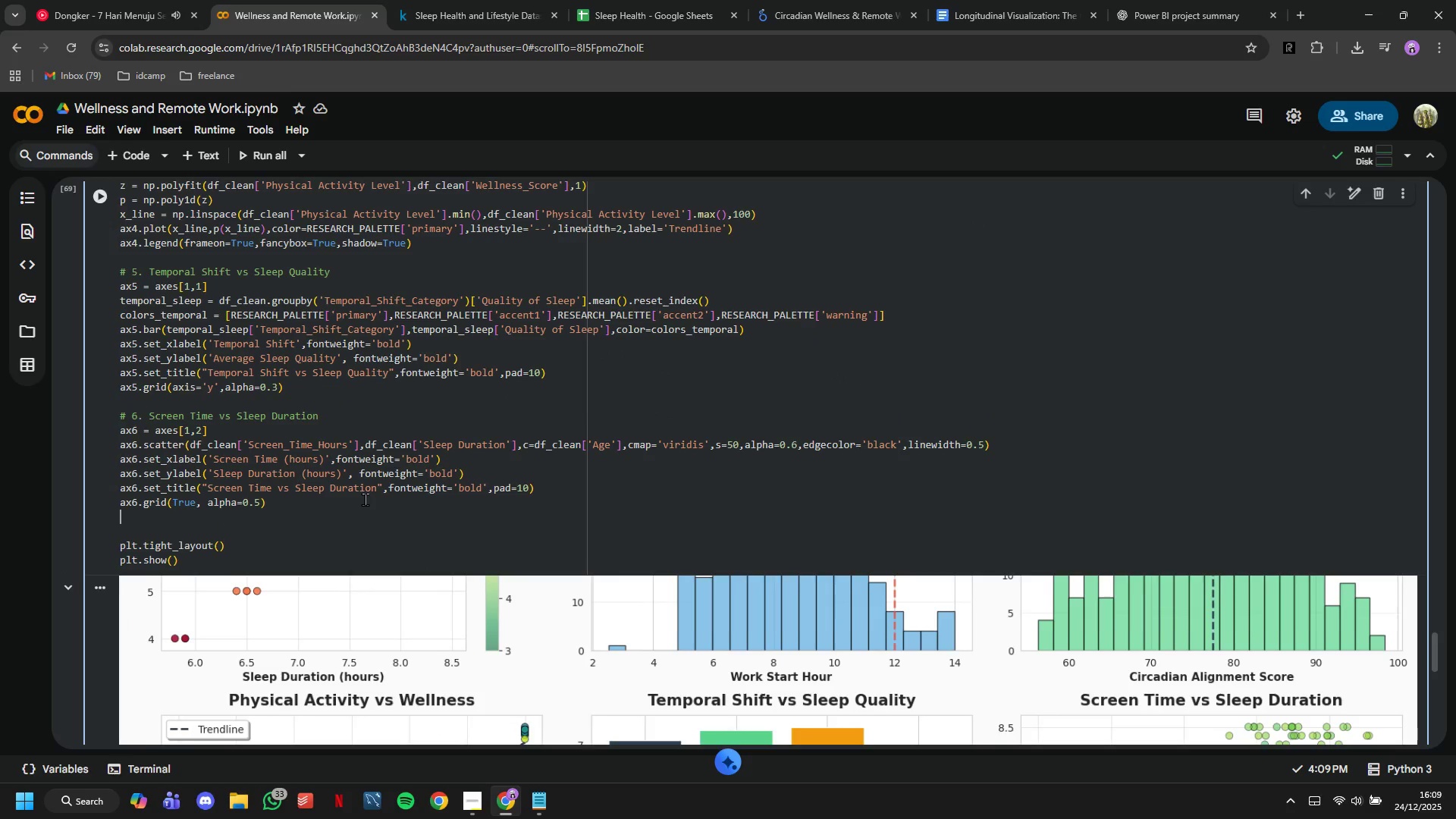 
key(Enter)
 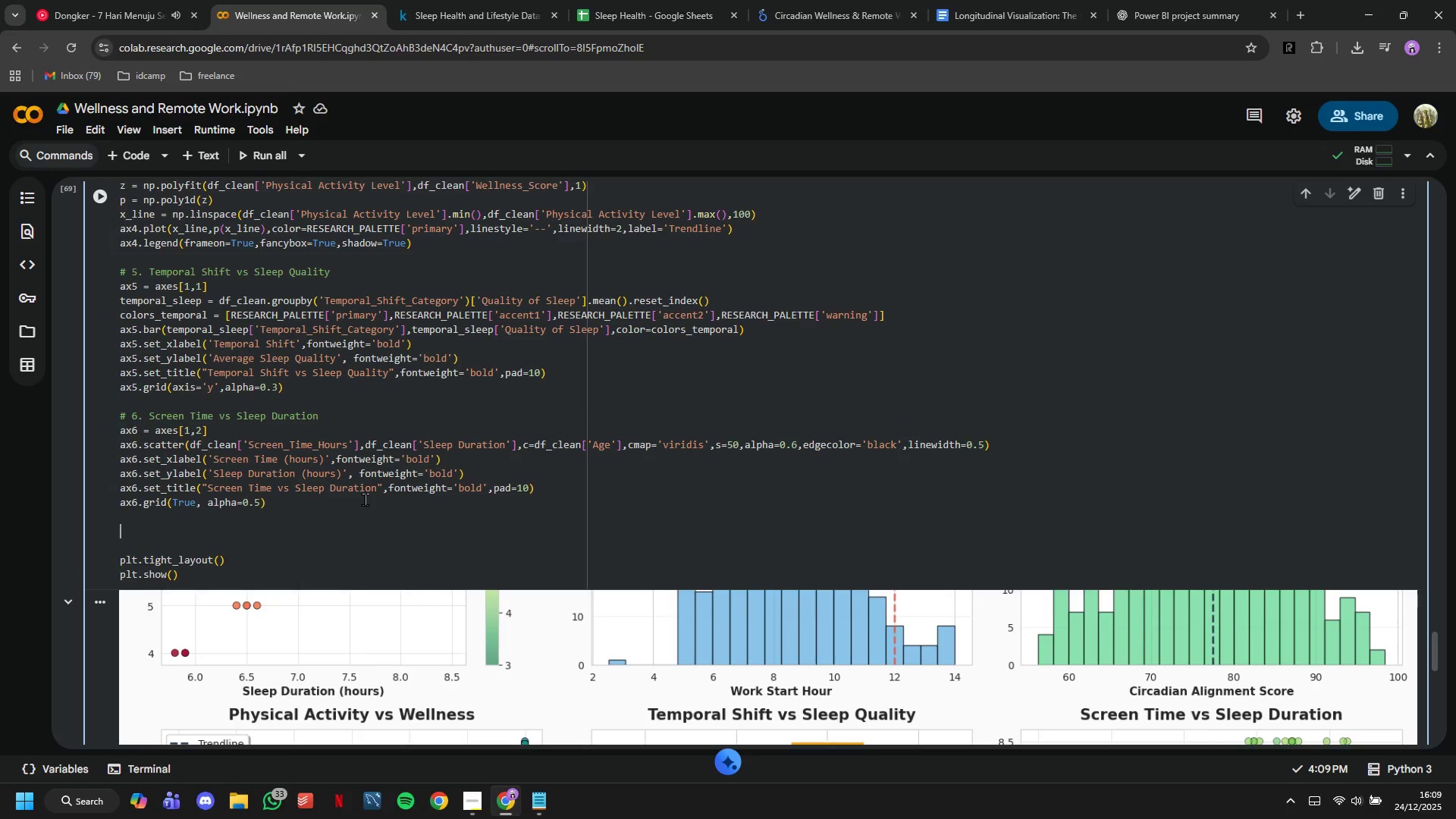 
type(# 7. Stress Level by Occupation)
 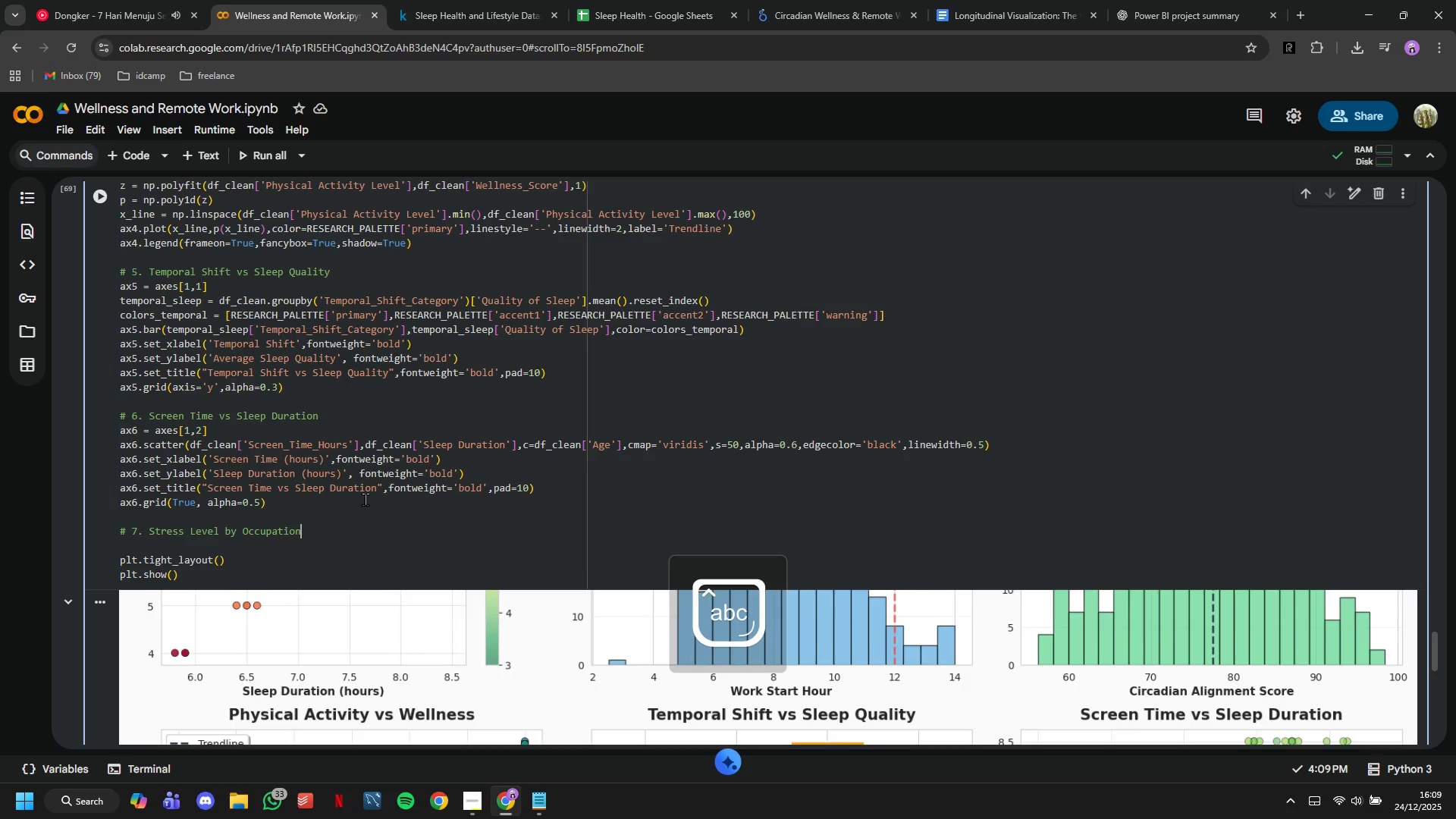 
key(Enter)
 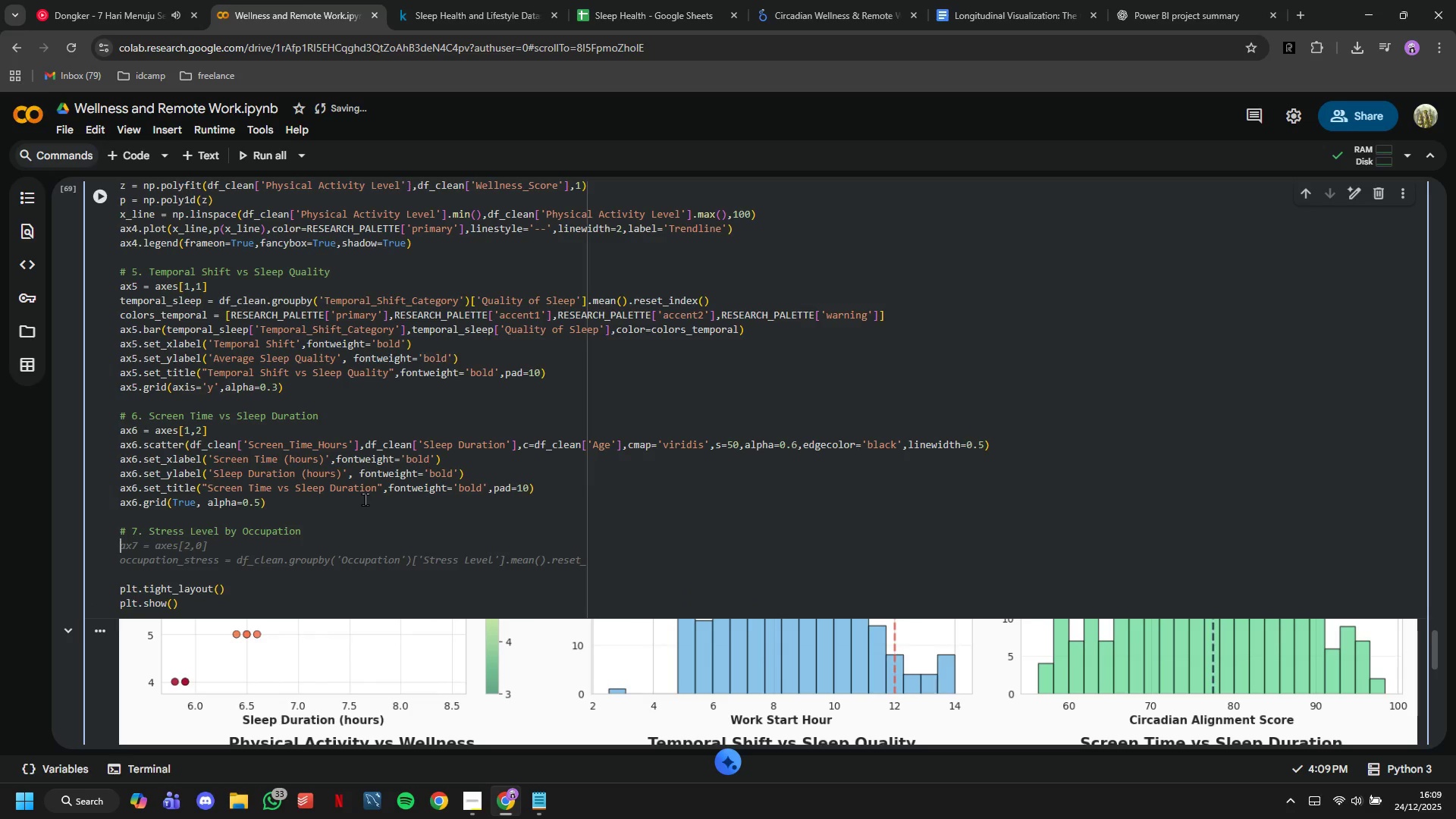 
key(Tab)
type(index)
 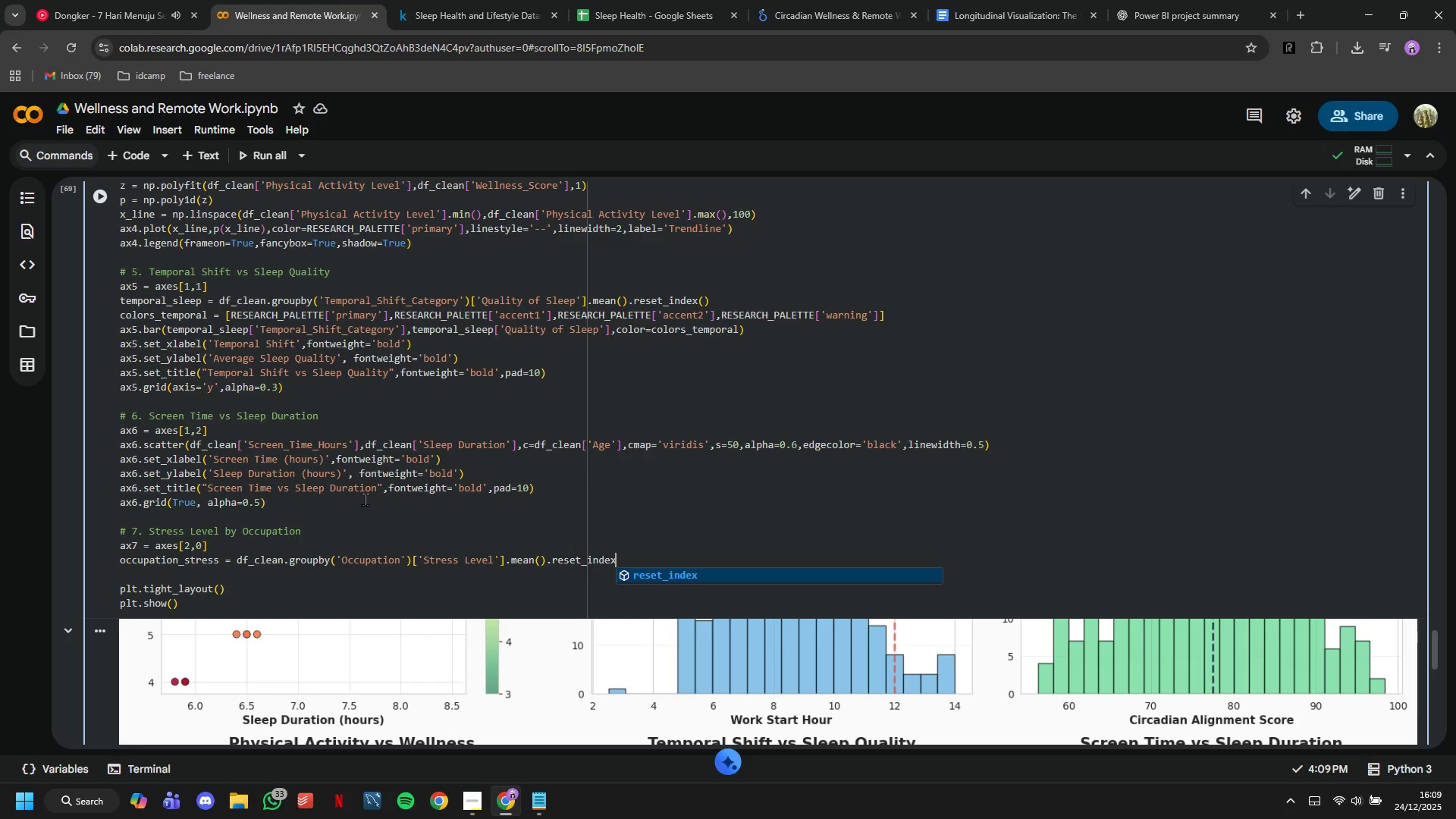 
key(Tab)
 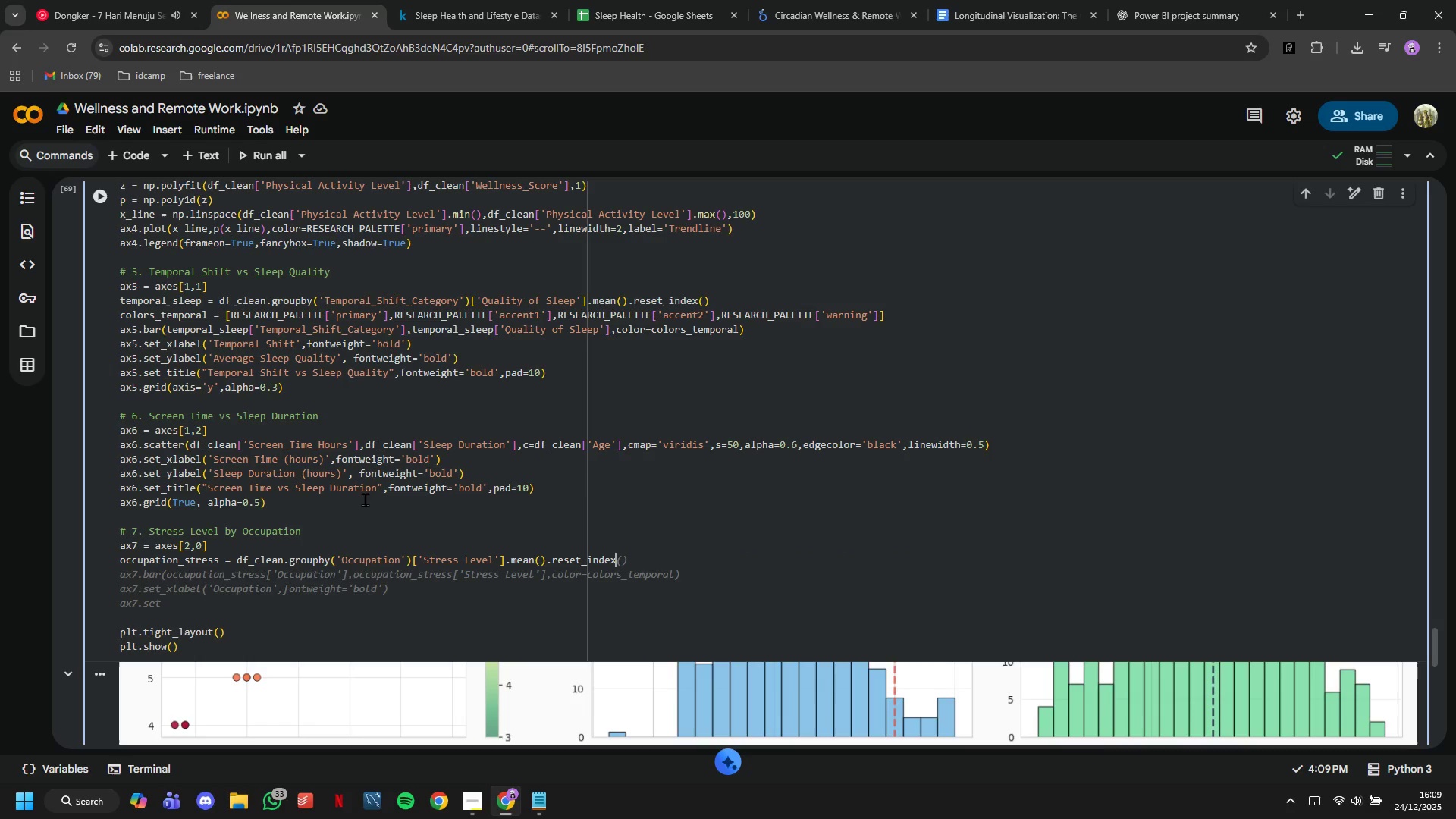 
key(Tab)
 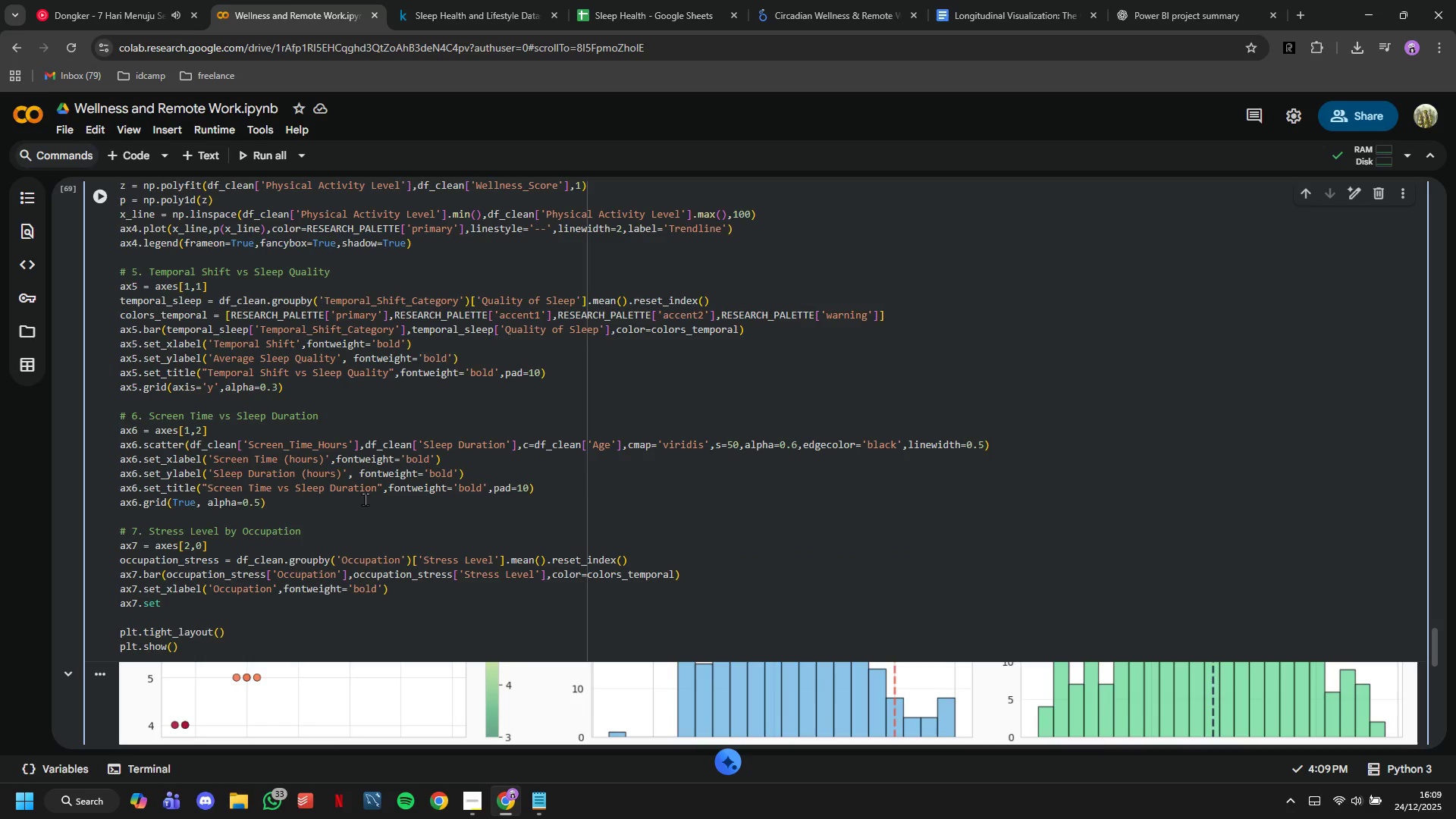 
key(Shift+Minus)
 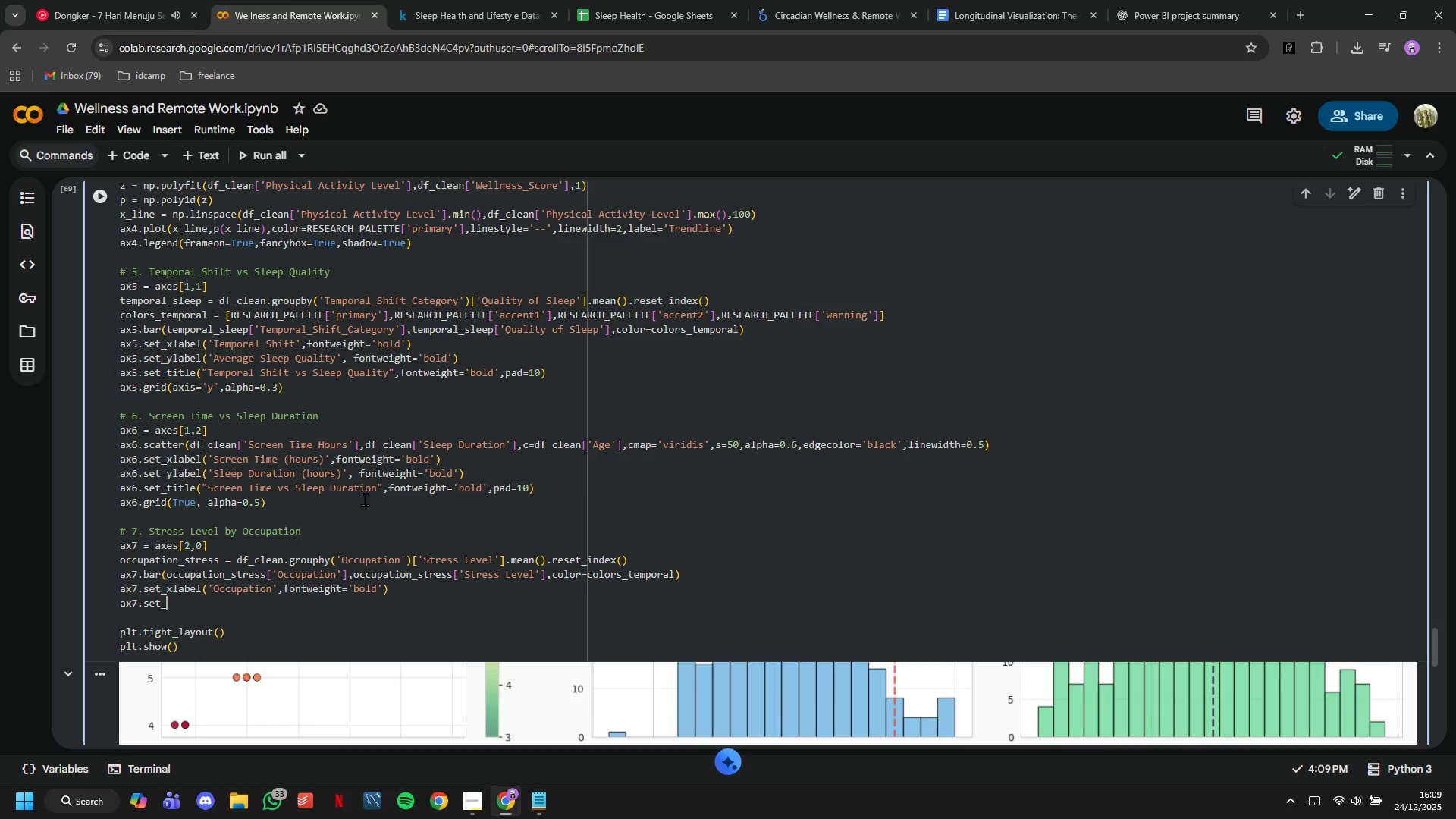 
key(Backspace)
 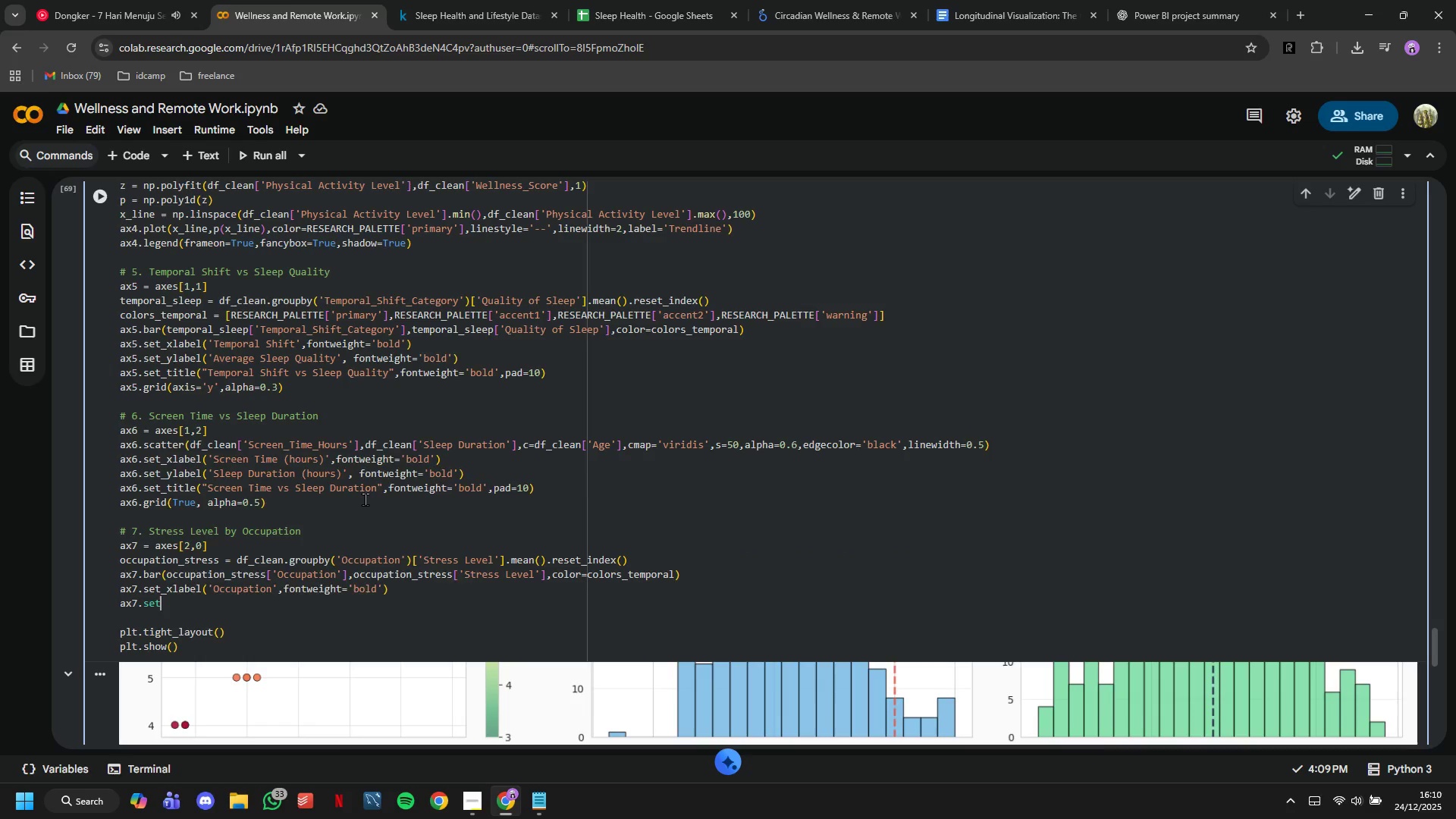 
key(Shift+Minus)
 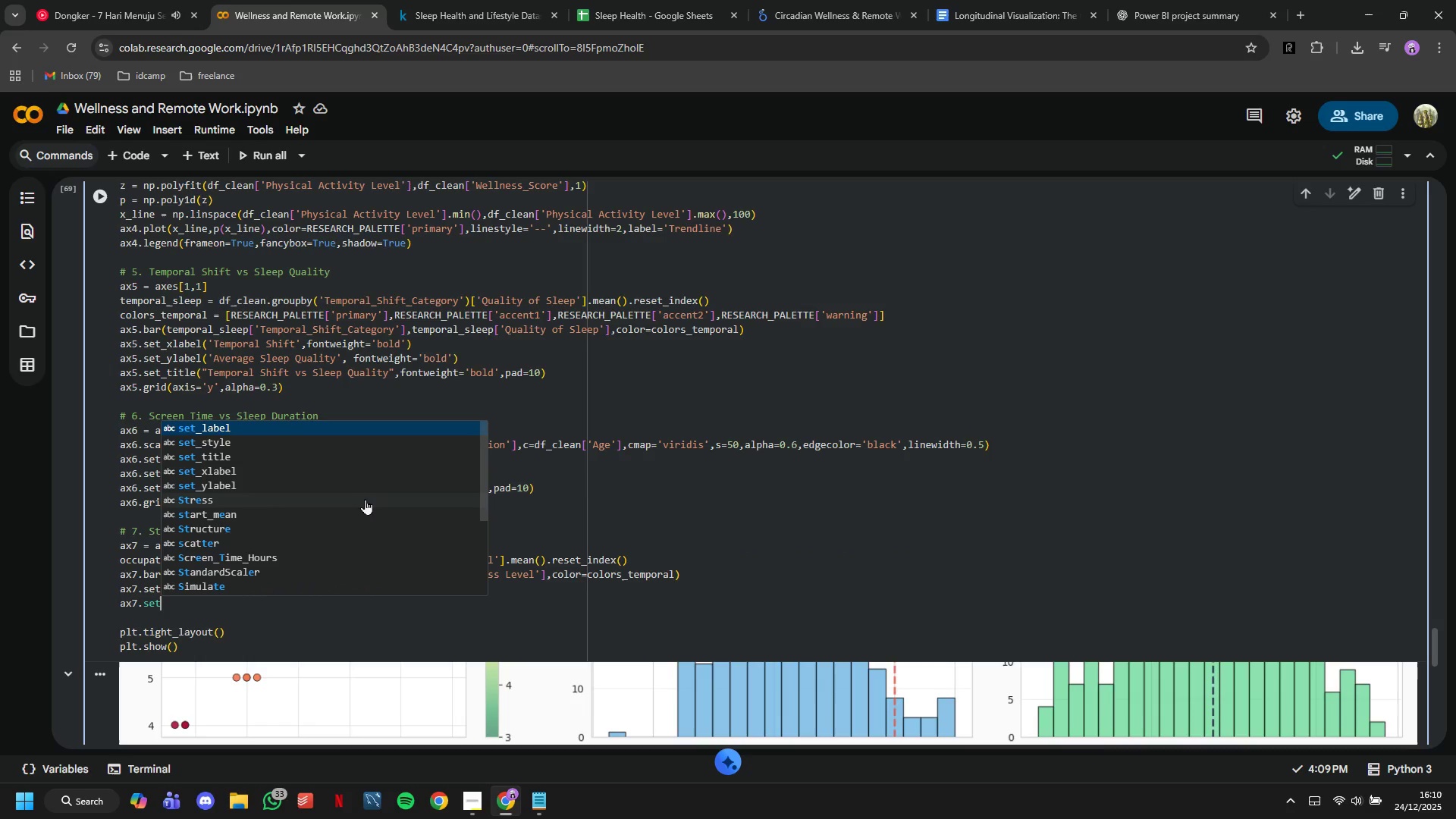 
key(Y)
 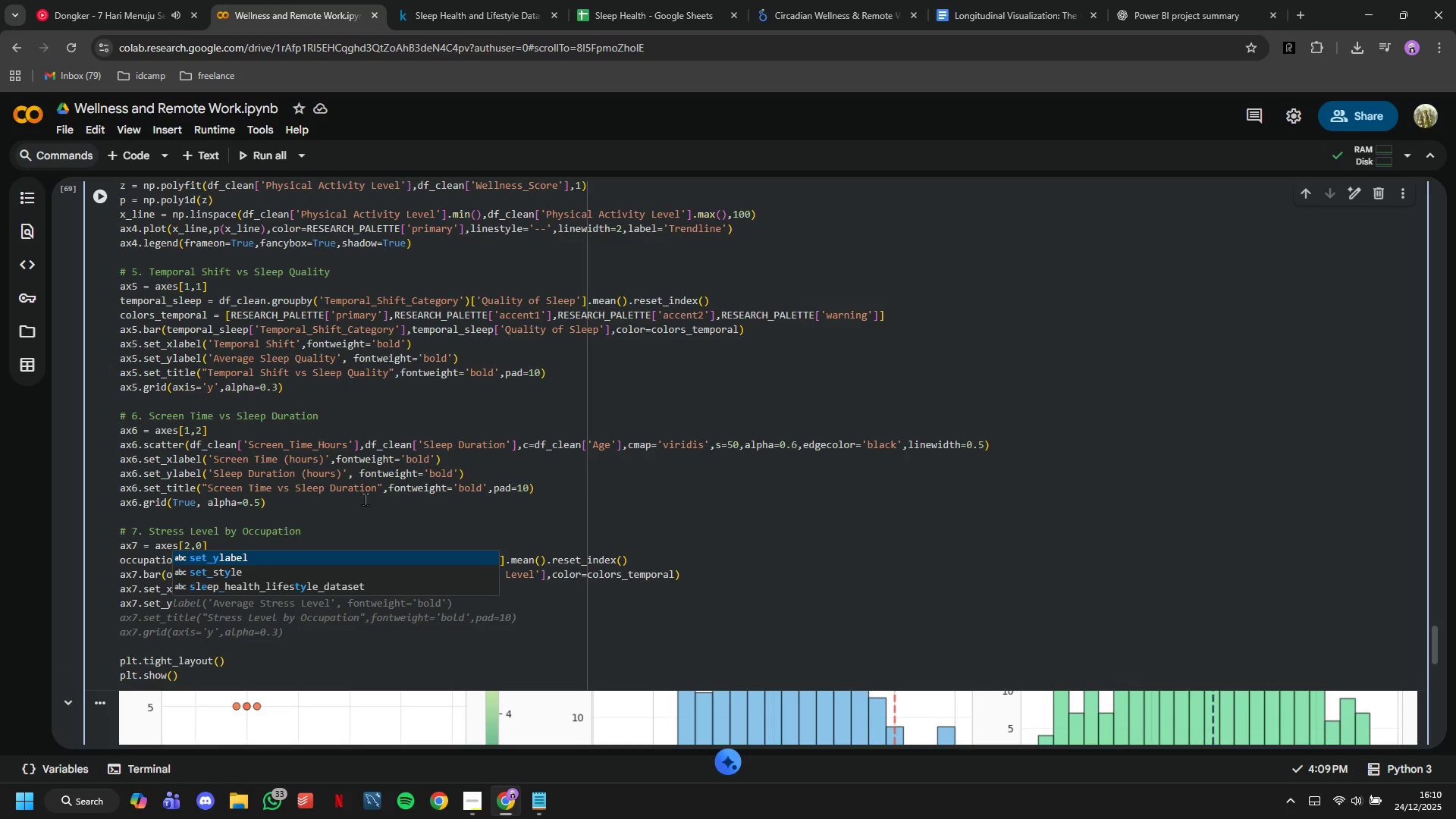 
key(Tab)
 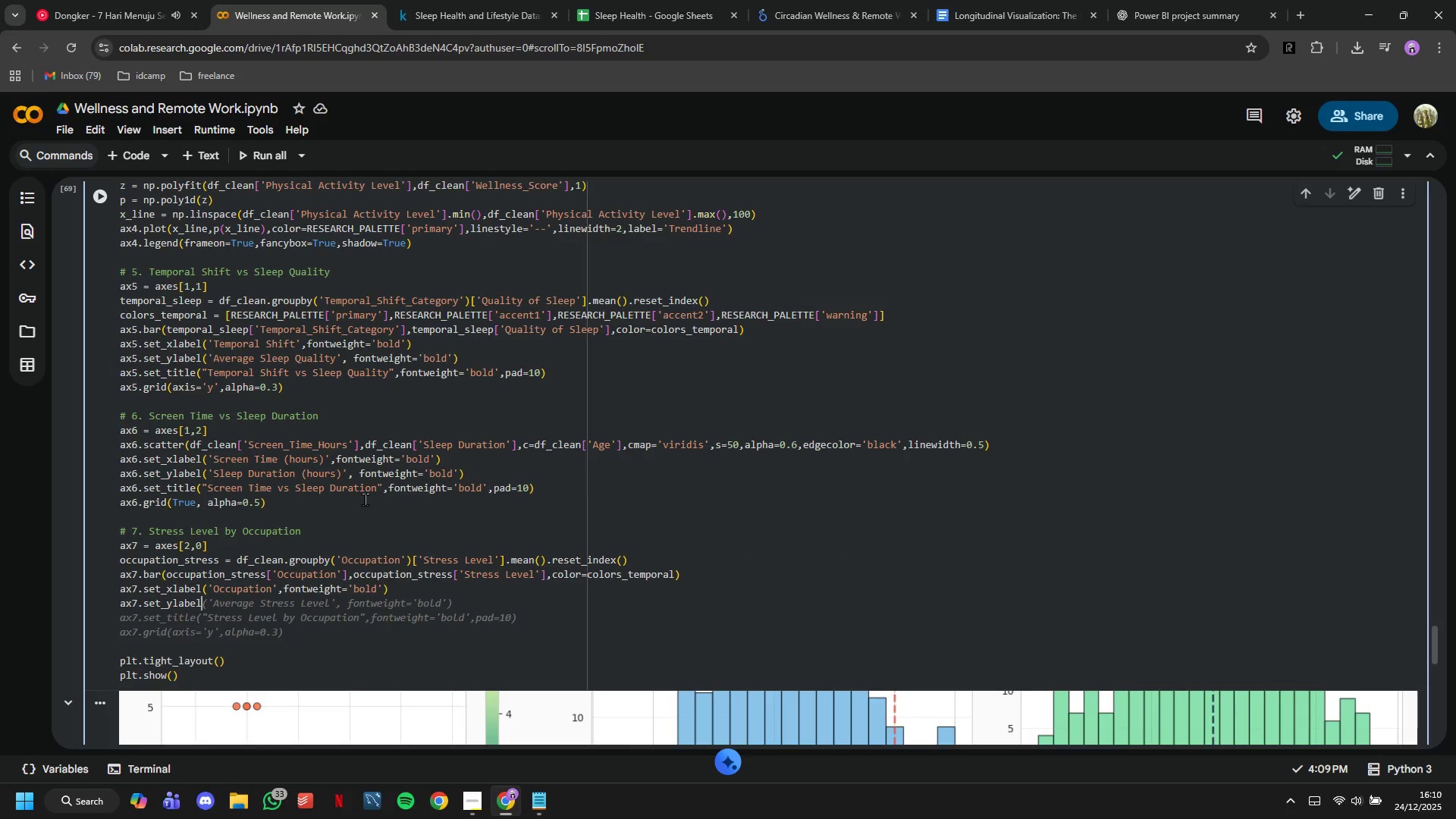 
key(Tab)
 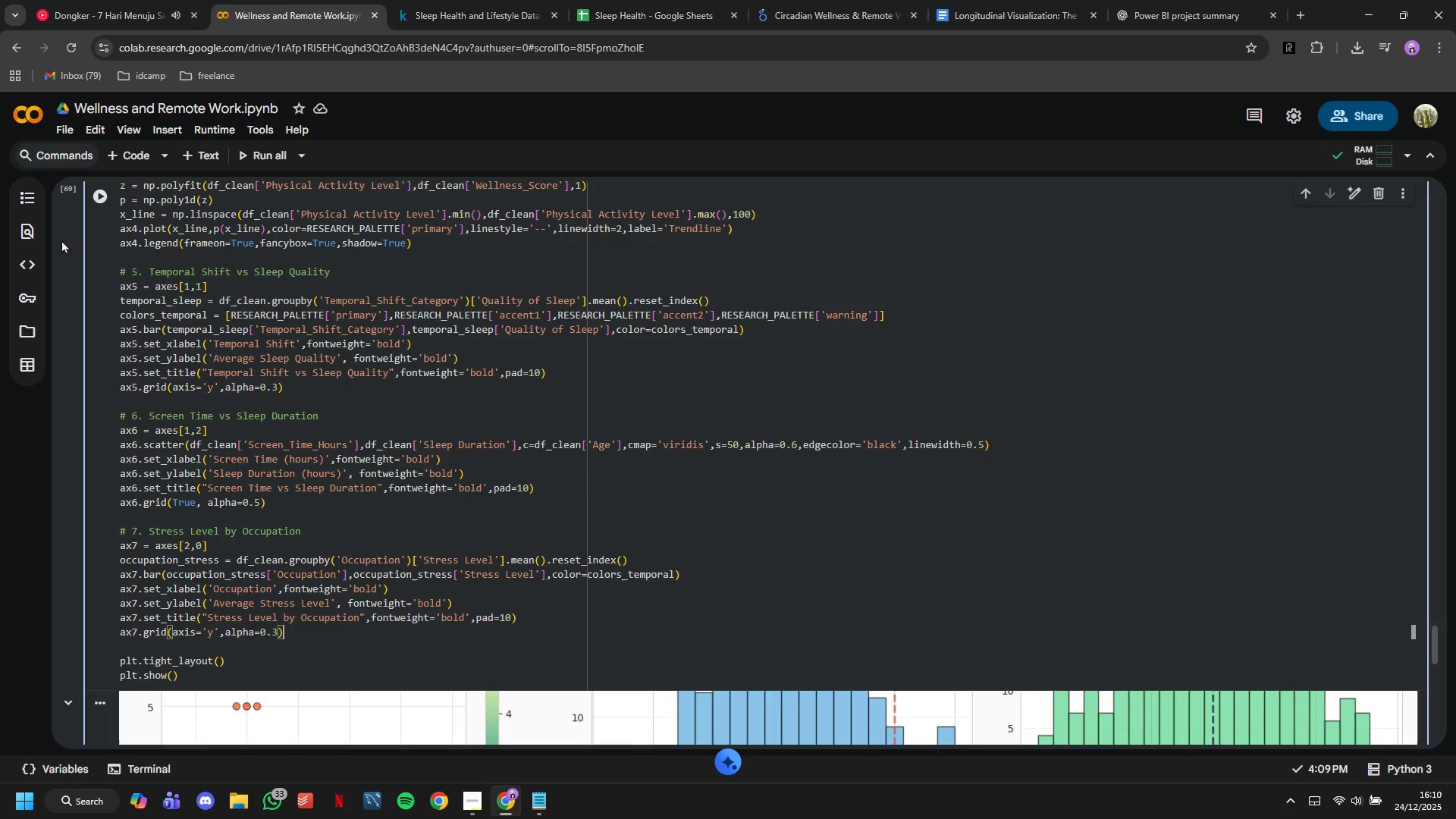 
left_click([99, 195])
 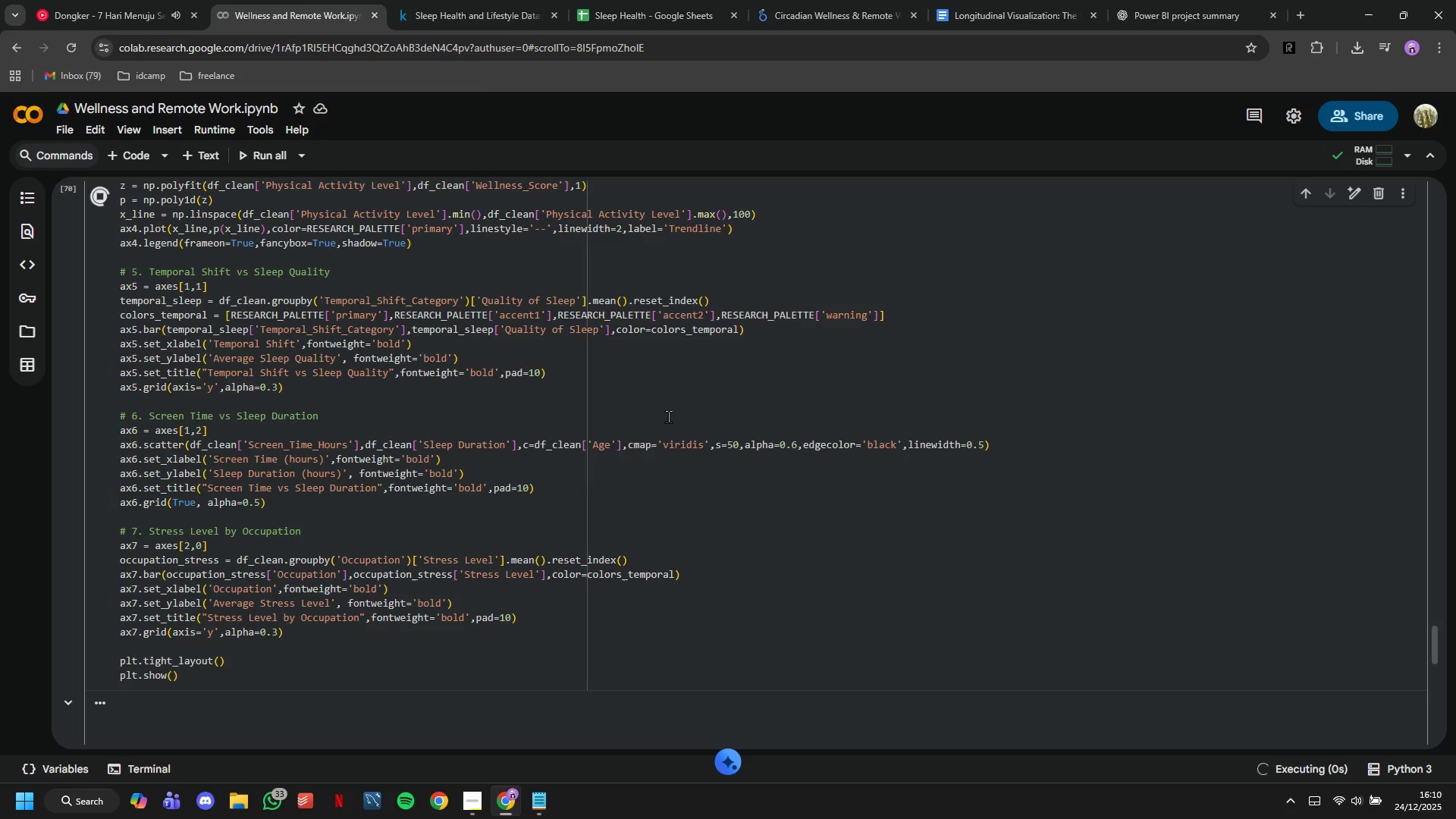 
scroll: coordinate [674, 422], scroll_direction: down, amount: 10.0
 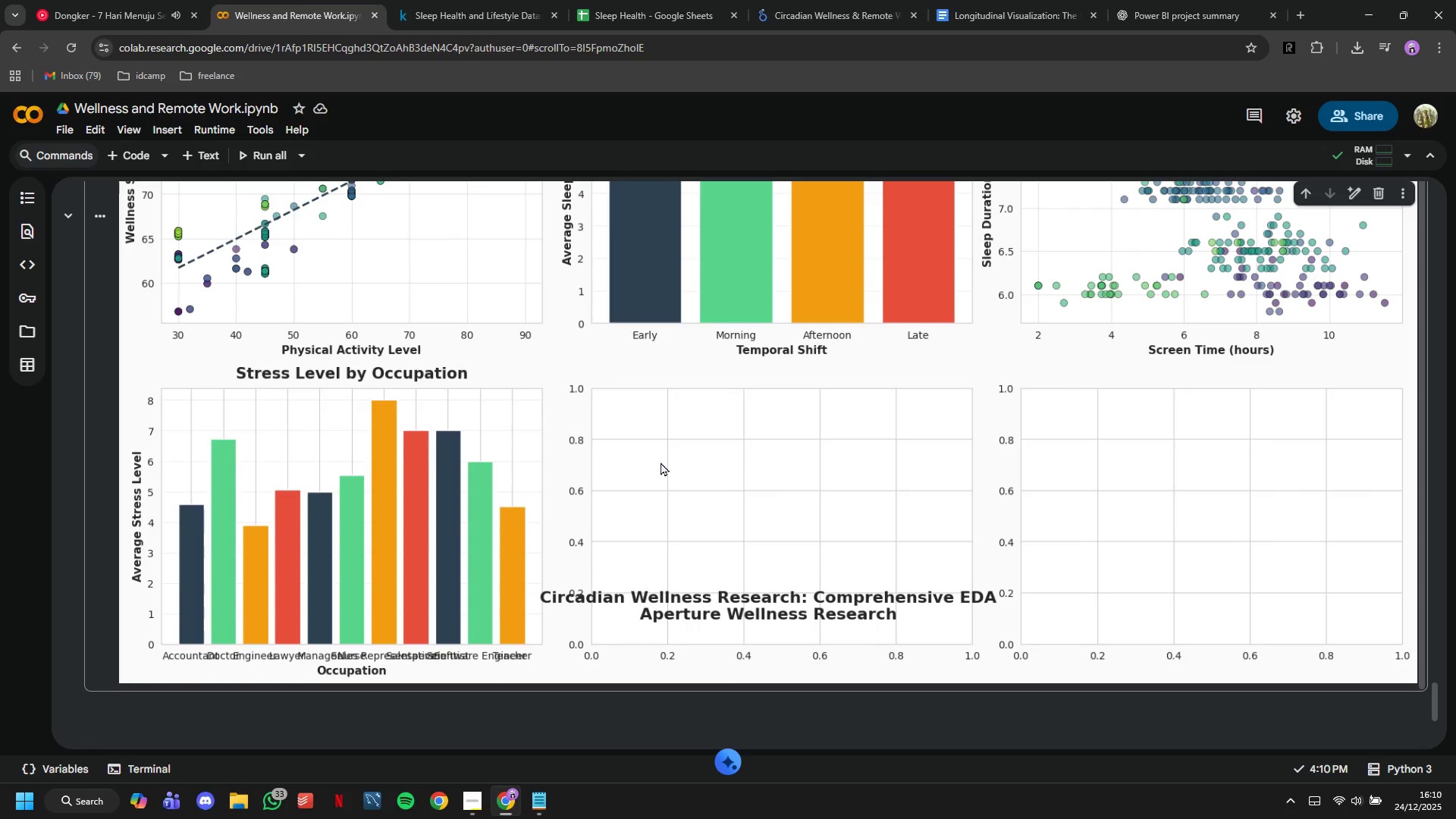 
scroll: coordinate [661, 460], scroll_direction: up, amount: 18.0
 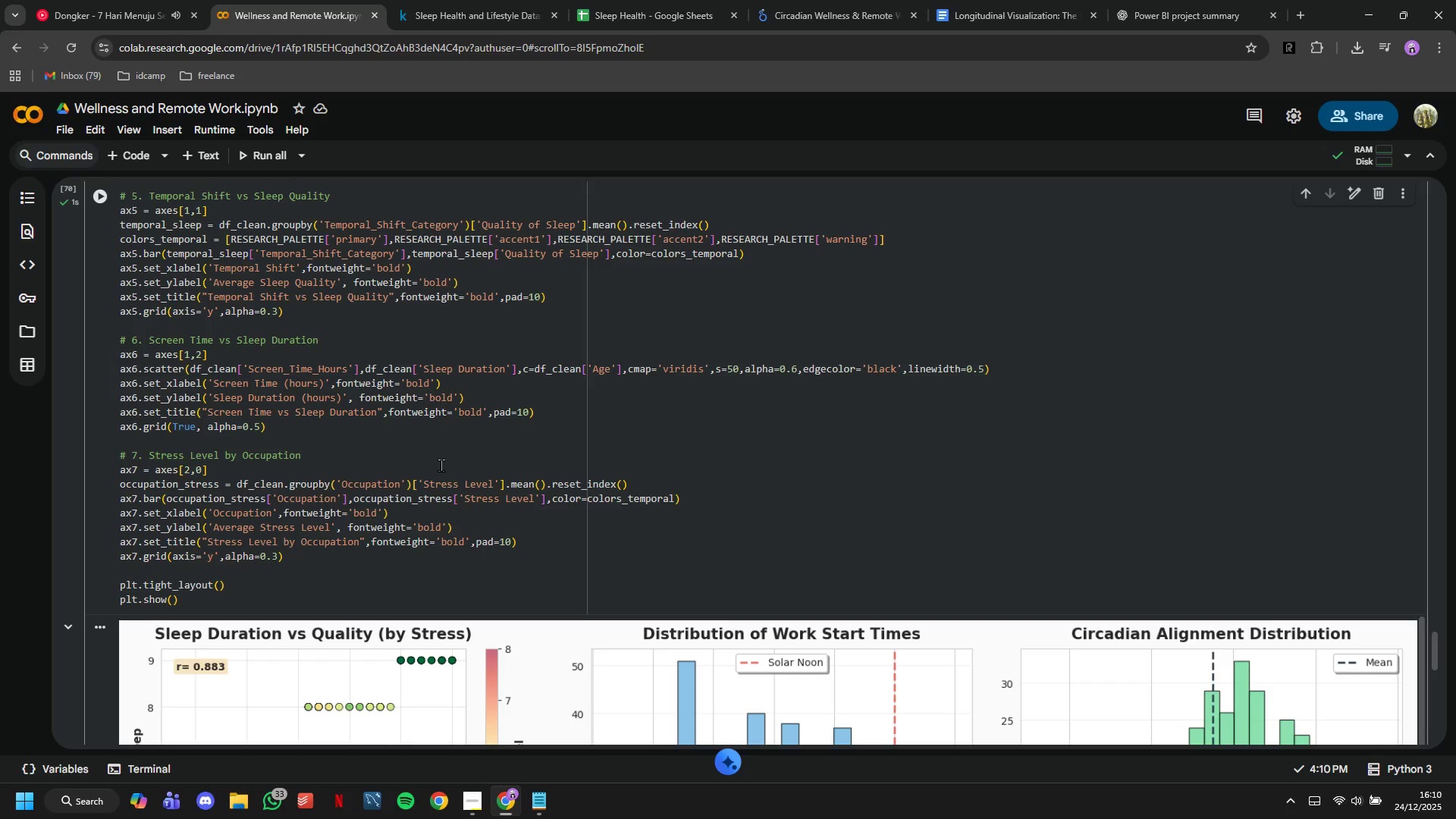 
wait(5.4)
 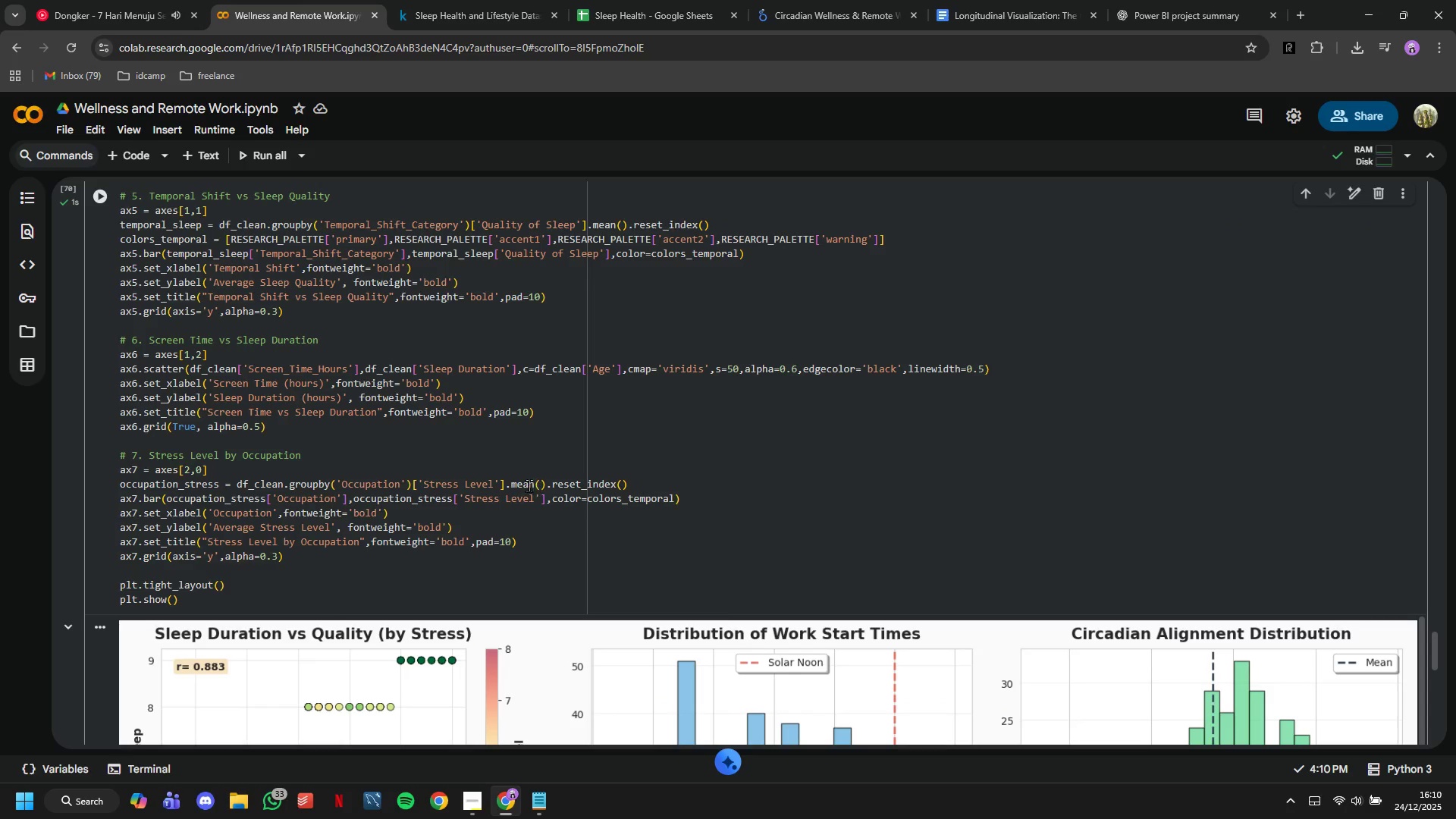 
left_click([632, 541])
 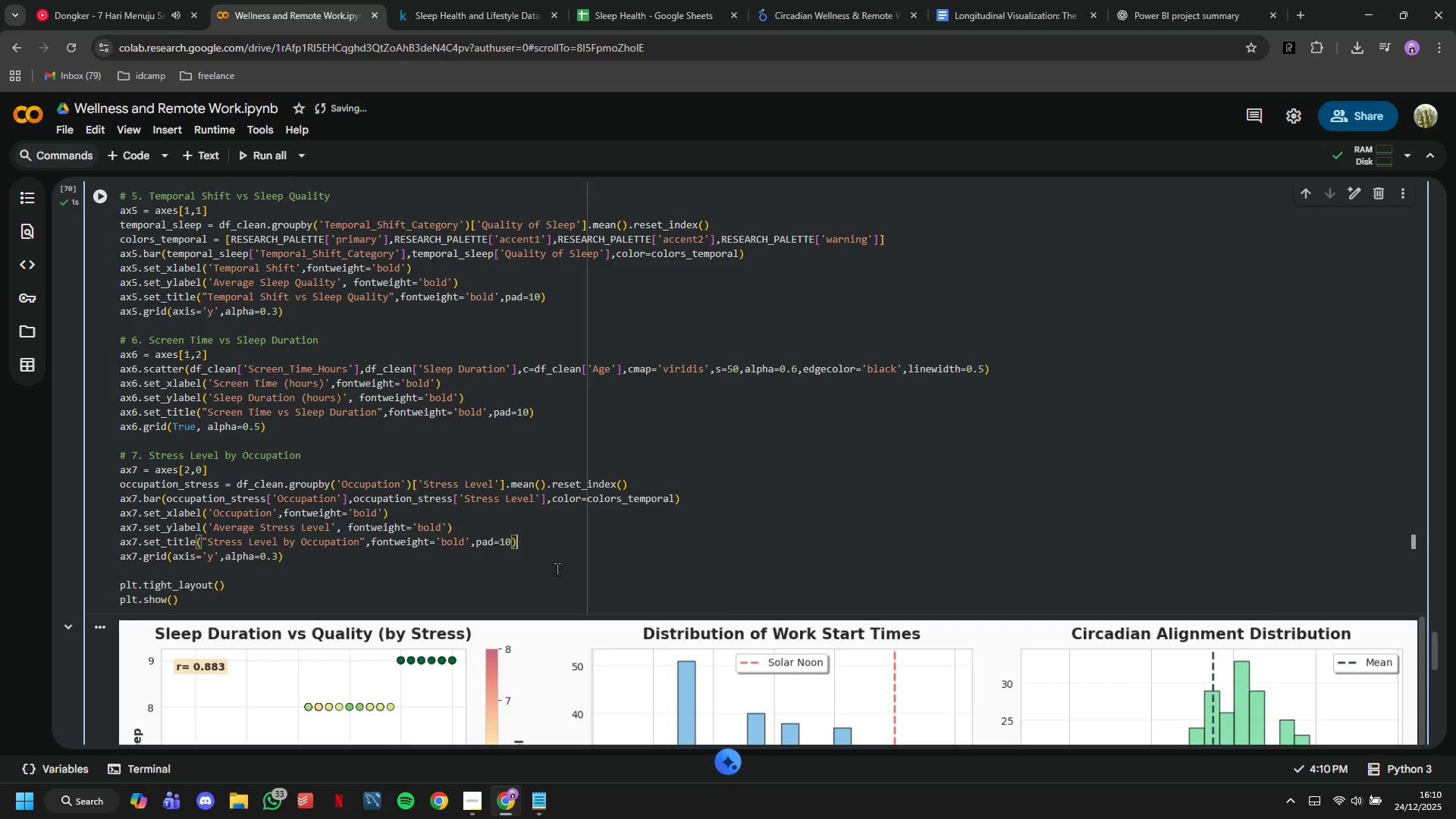 
left_click([543, 570])
 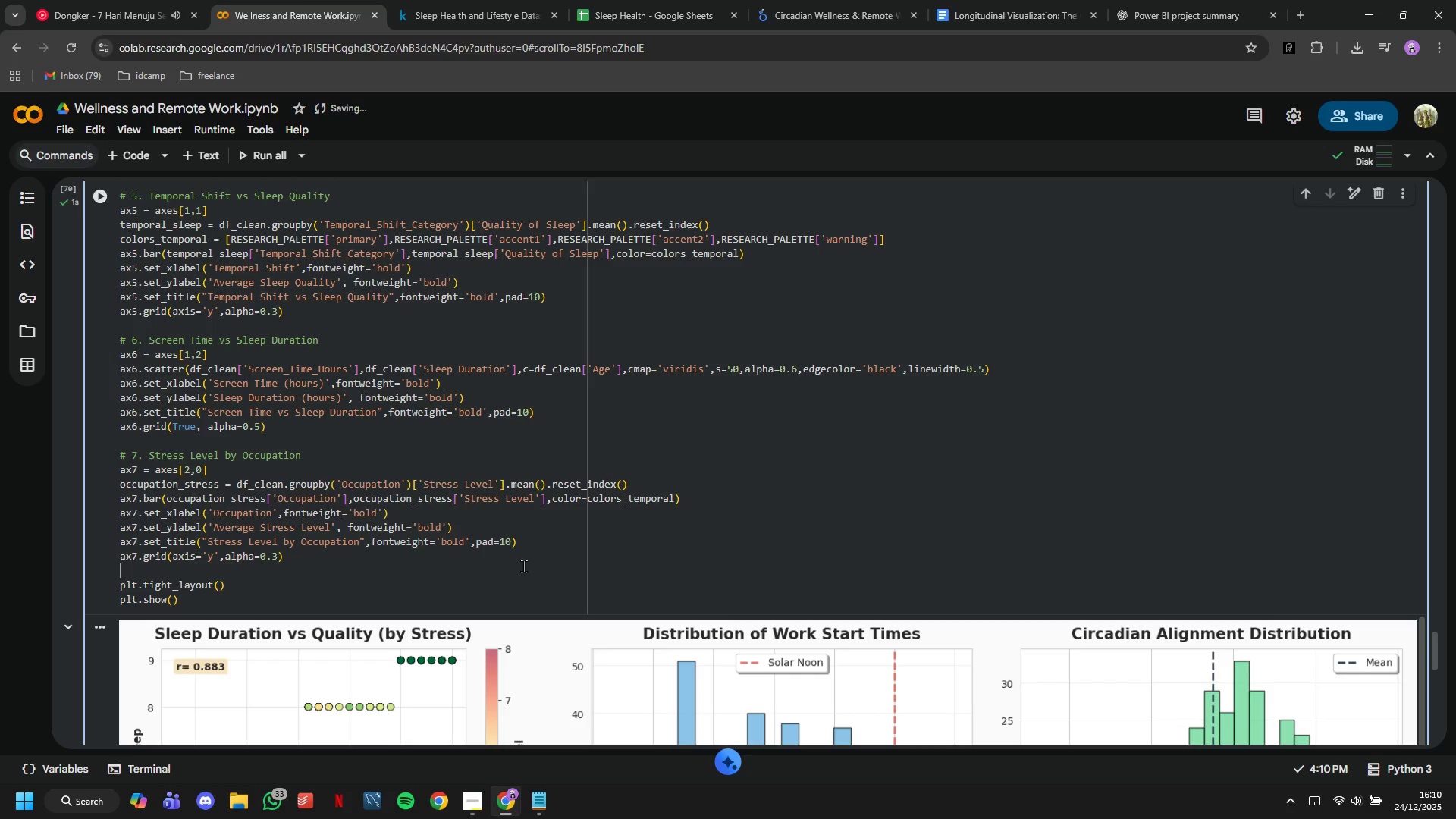 
left_click([518, 563])
 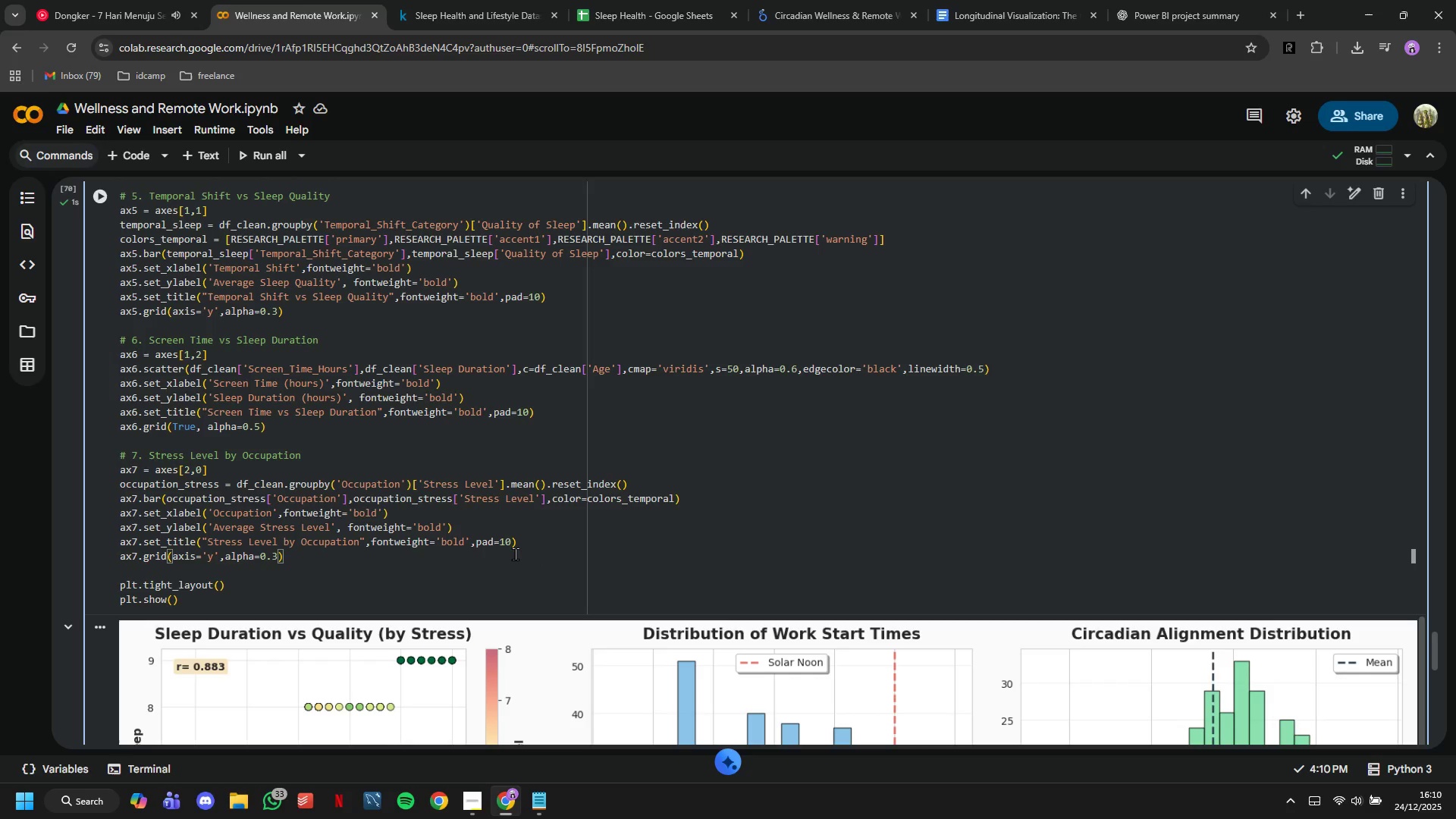 
wait(6.34)
 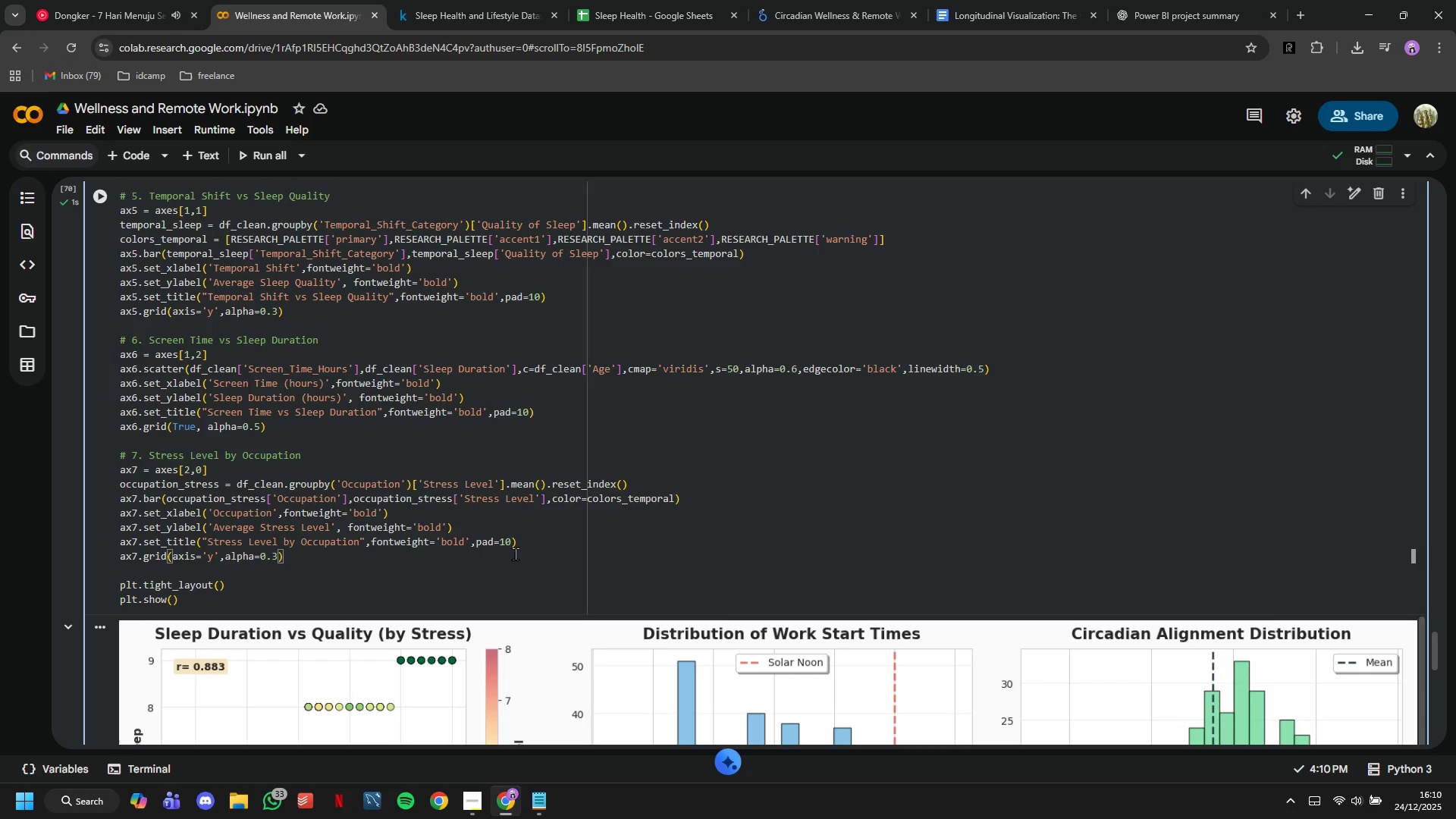 
left_click([648, 489])
 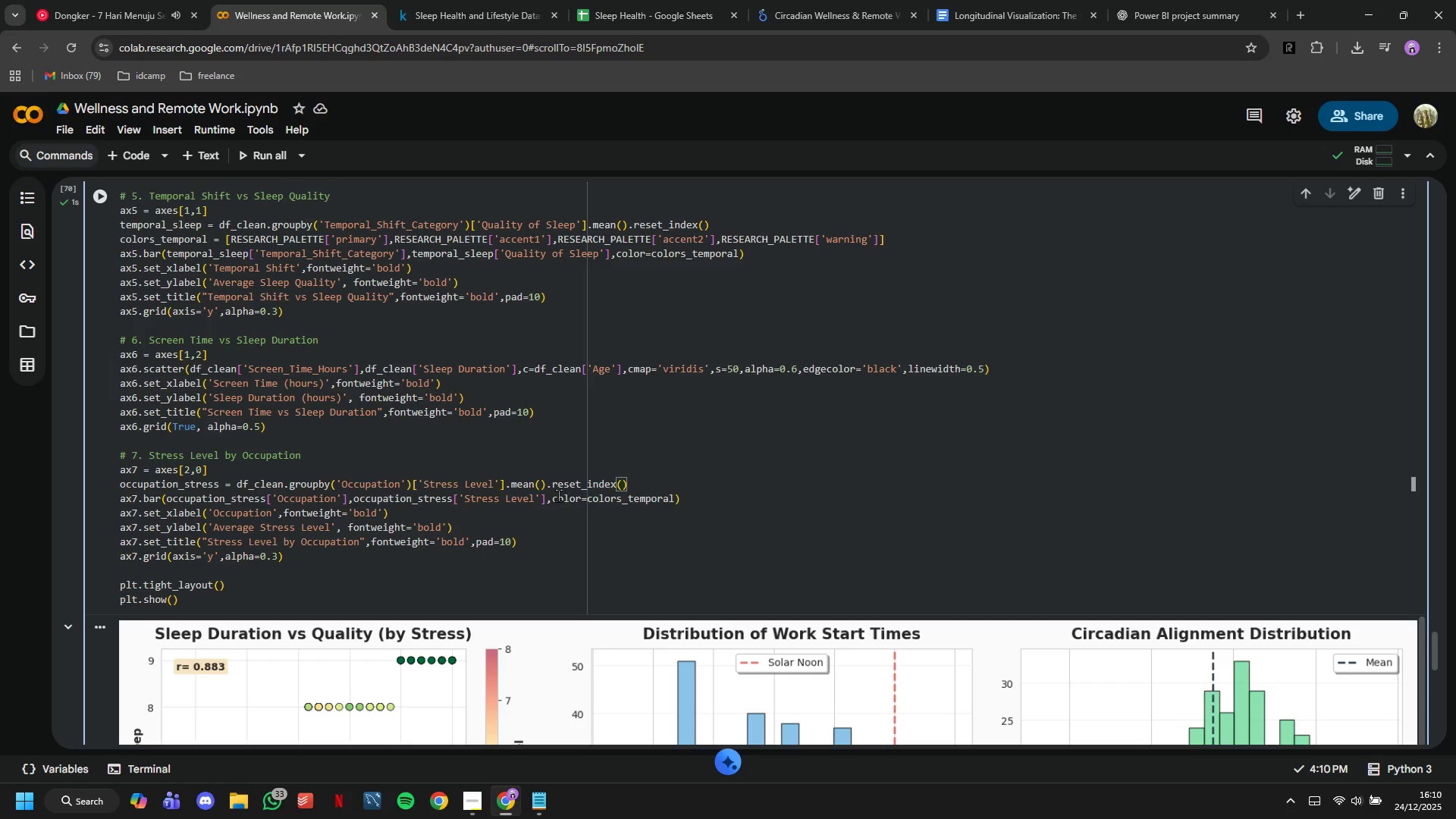 
left_click([548, 484])
 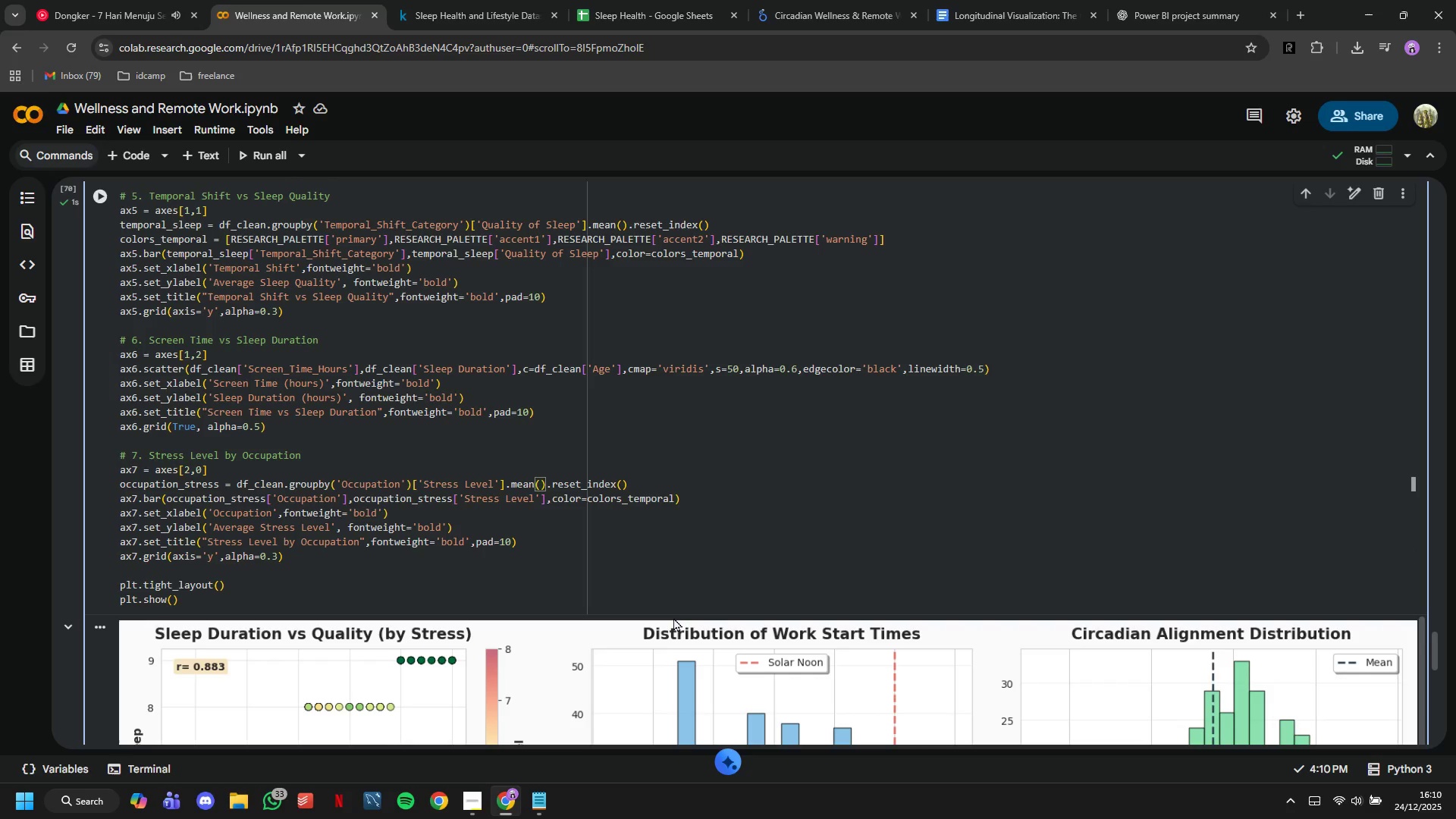 
key(ArrowRight)
 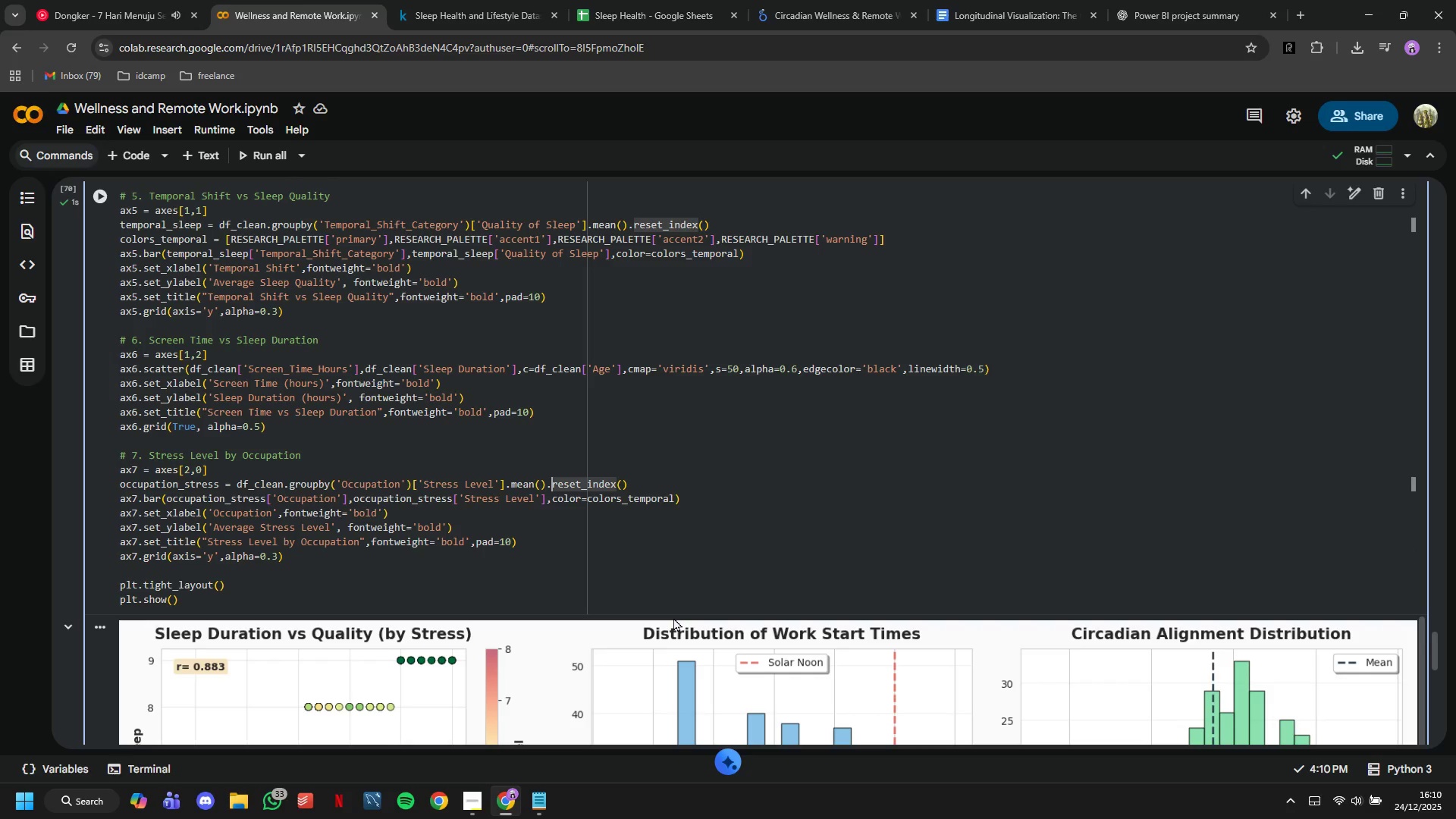 
hold_key(key=ArrowRight, duration=0.81)
 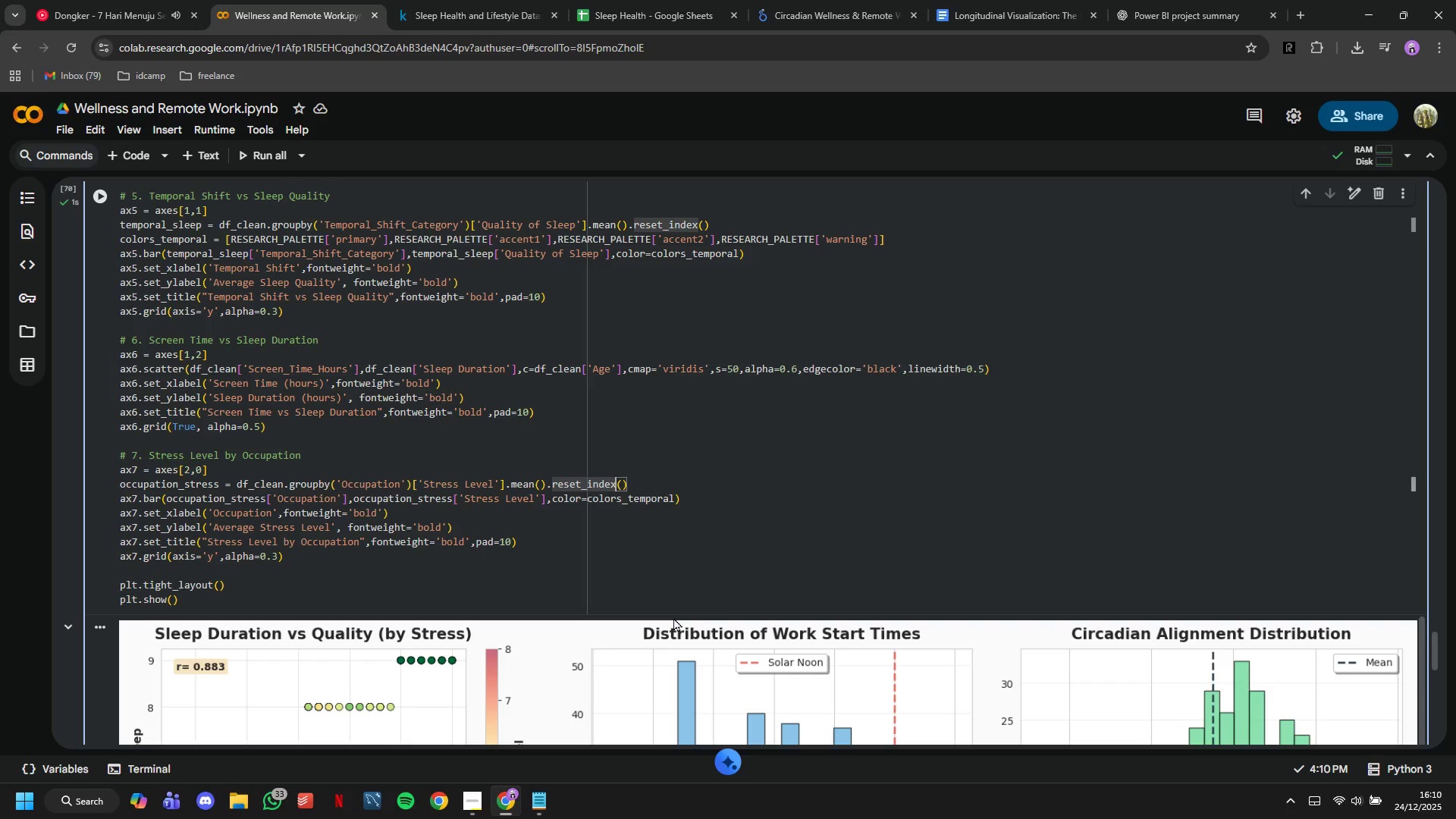 
key(ArrowRight)
 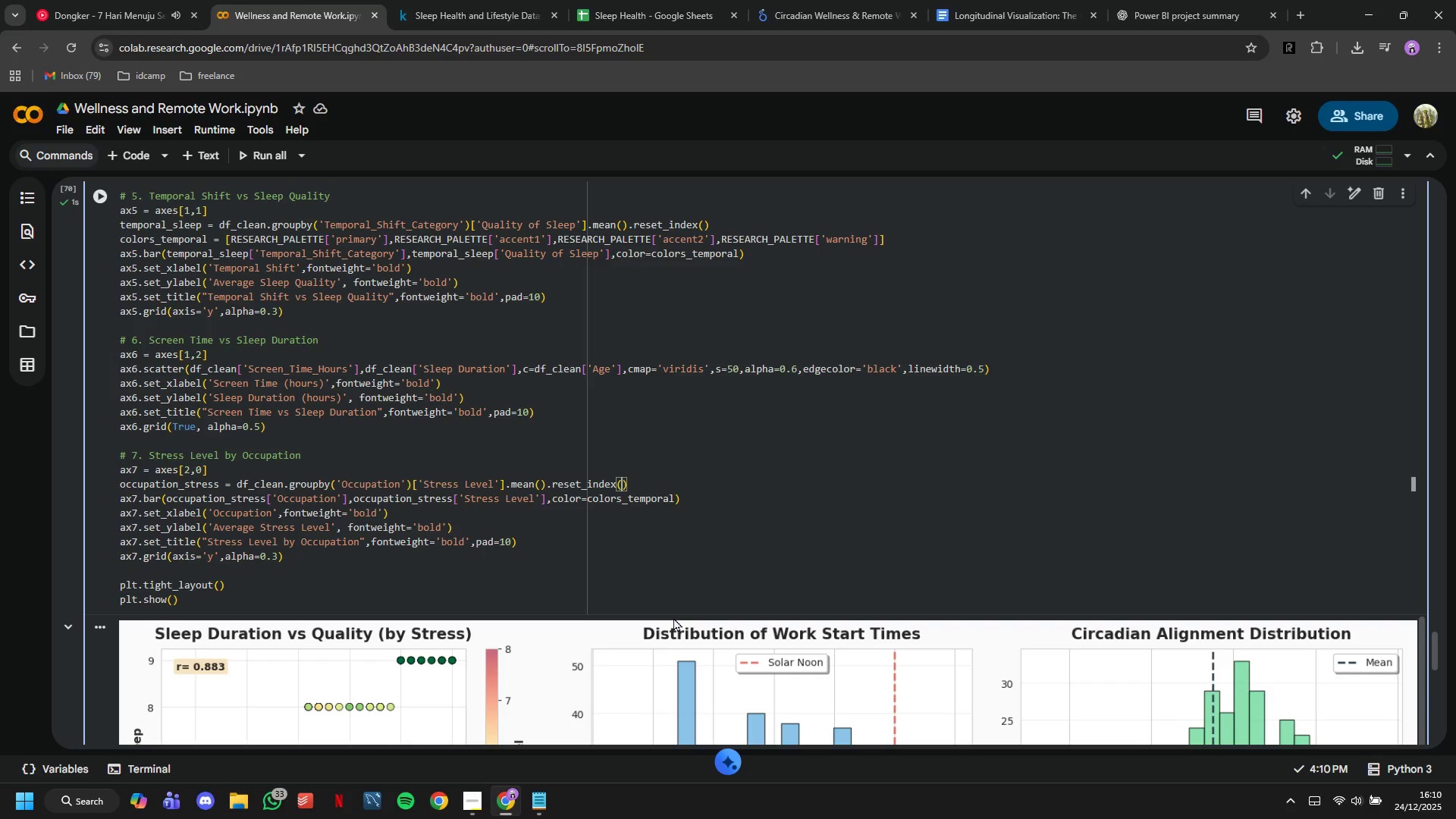 
key(ArrowRight)
 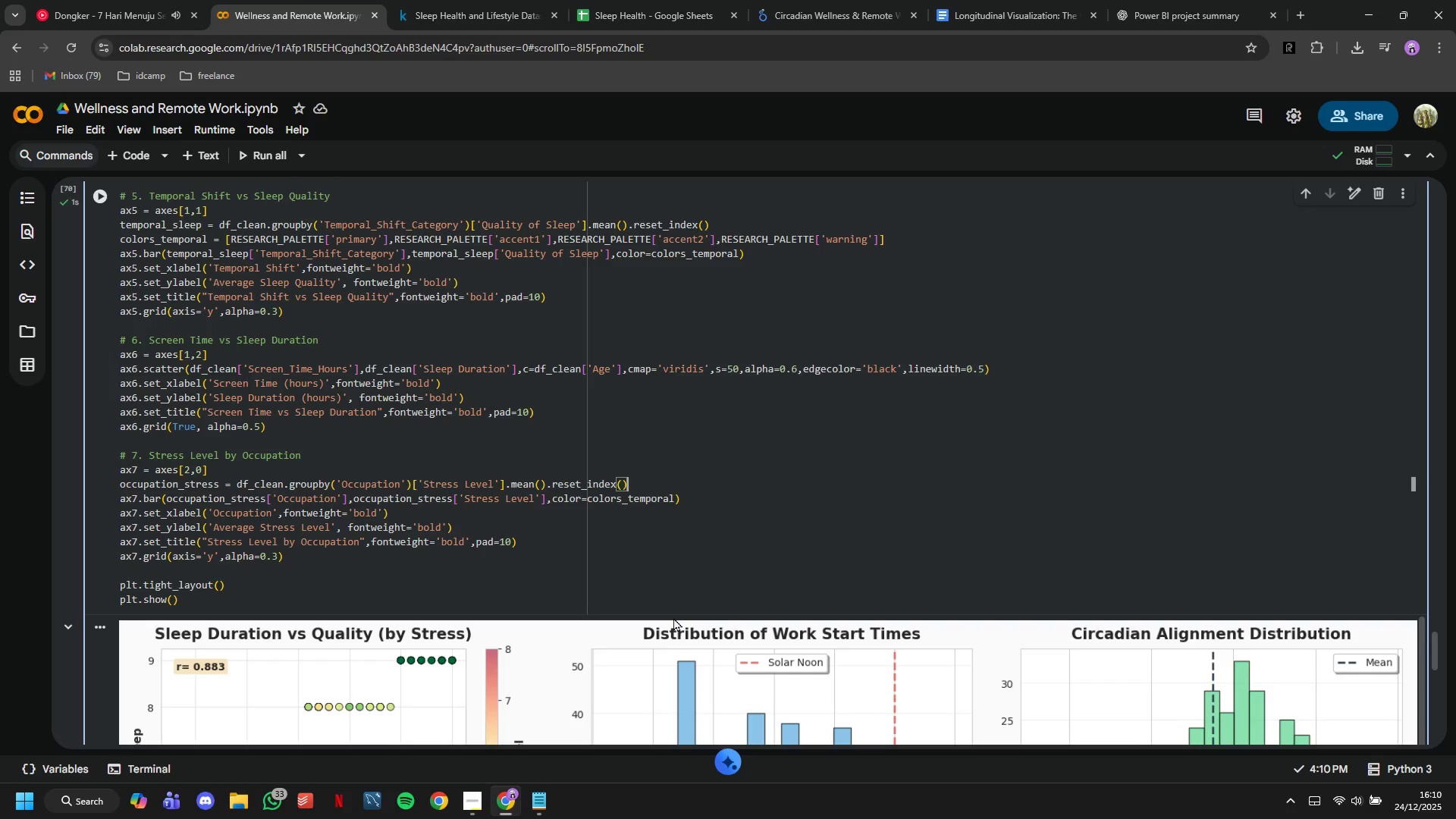 
type(.je)
key(Backspace)
key(Backspace)
type(head(8)
 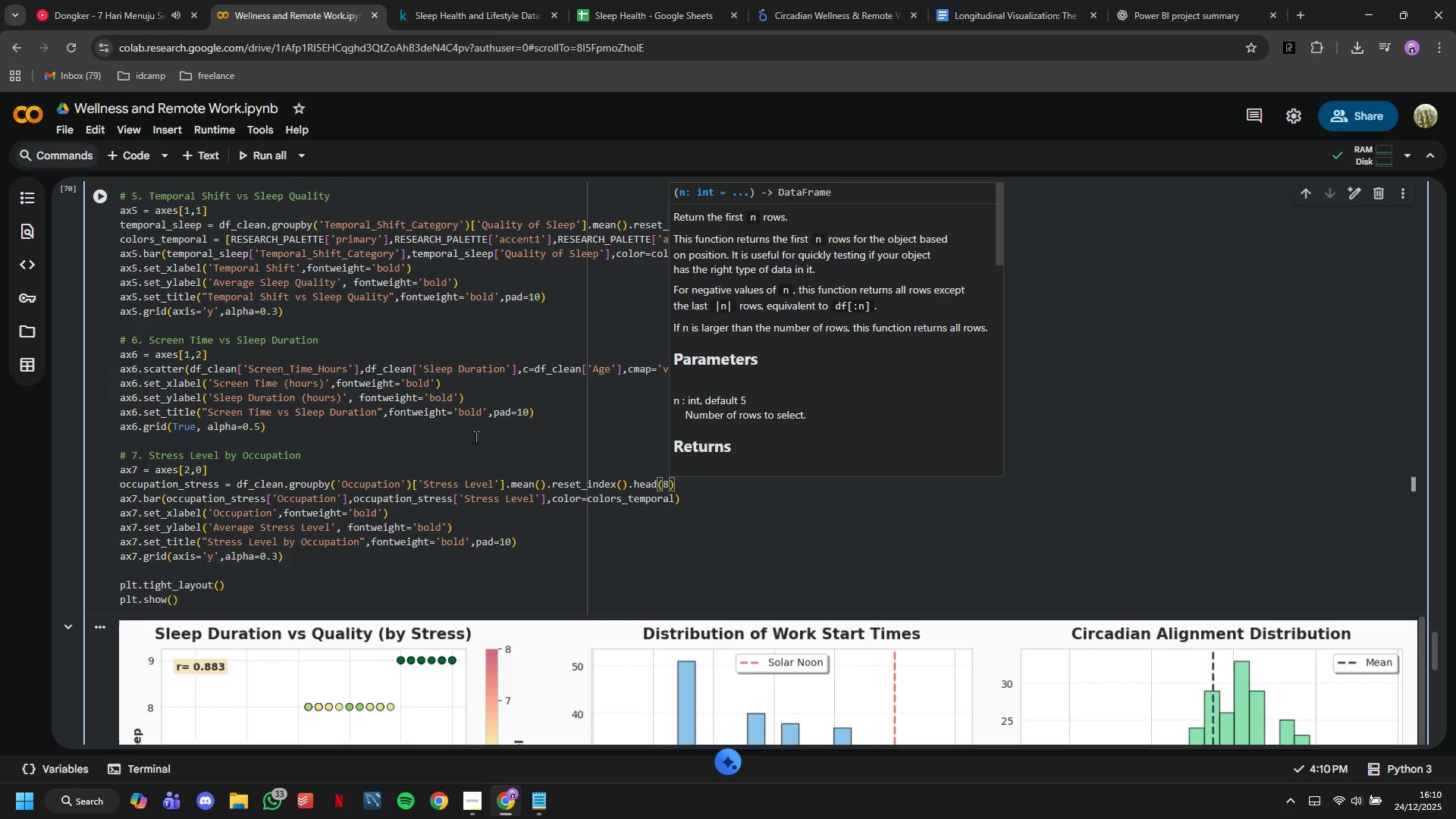 
scroll: coordinate [375, 385], scroll_direction: down, amount: 9.0
 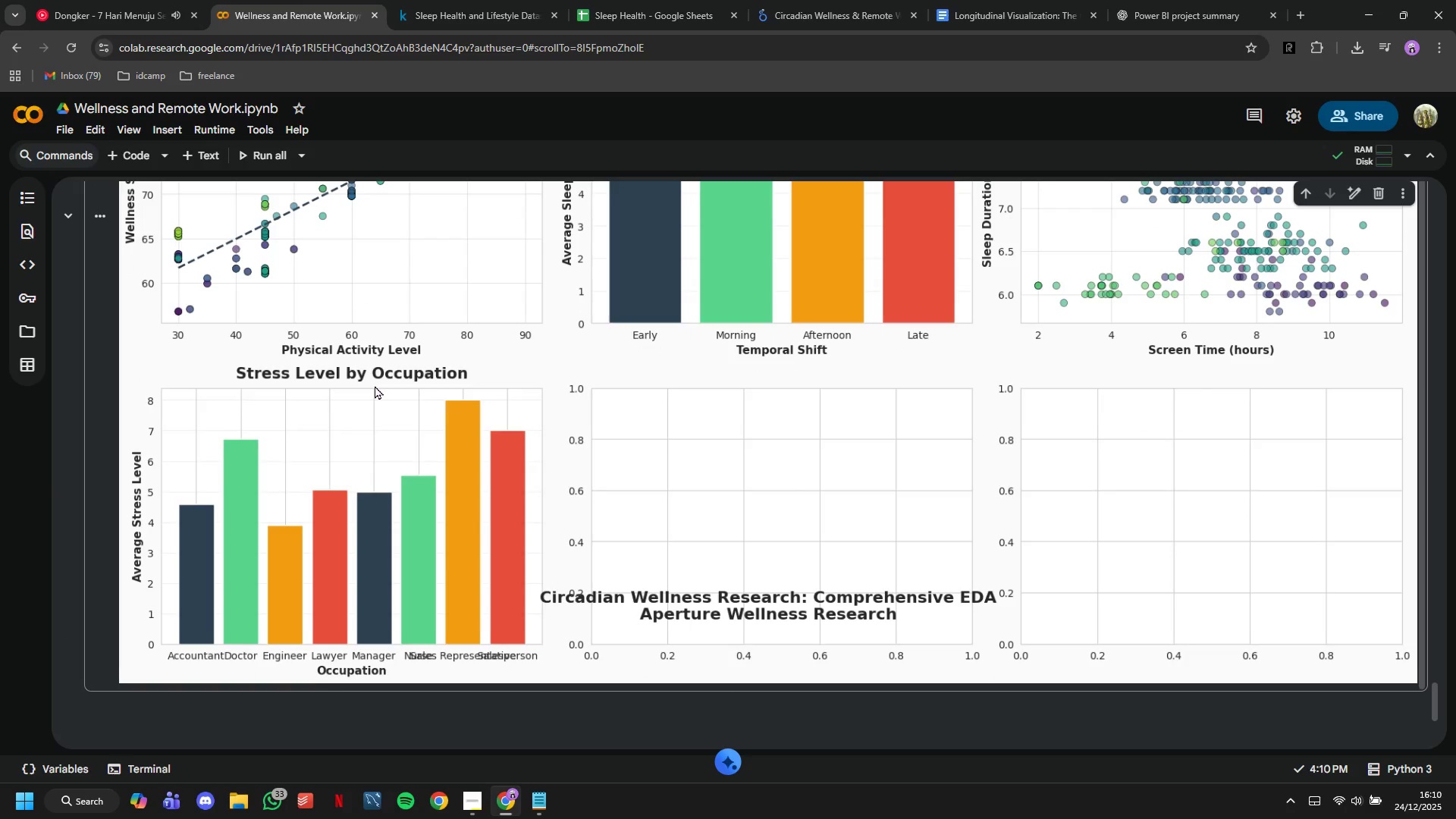 
scroll: coordinate [372, 369], scroll_direction: up, amount: 18.0
 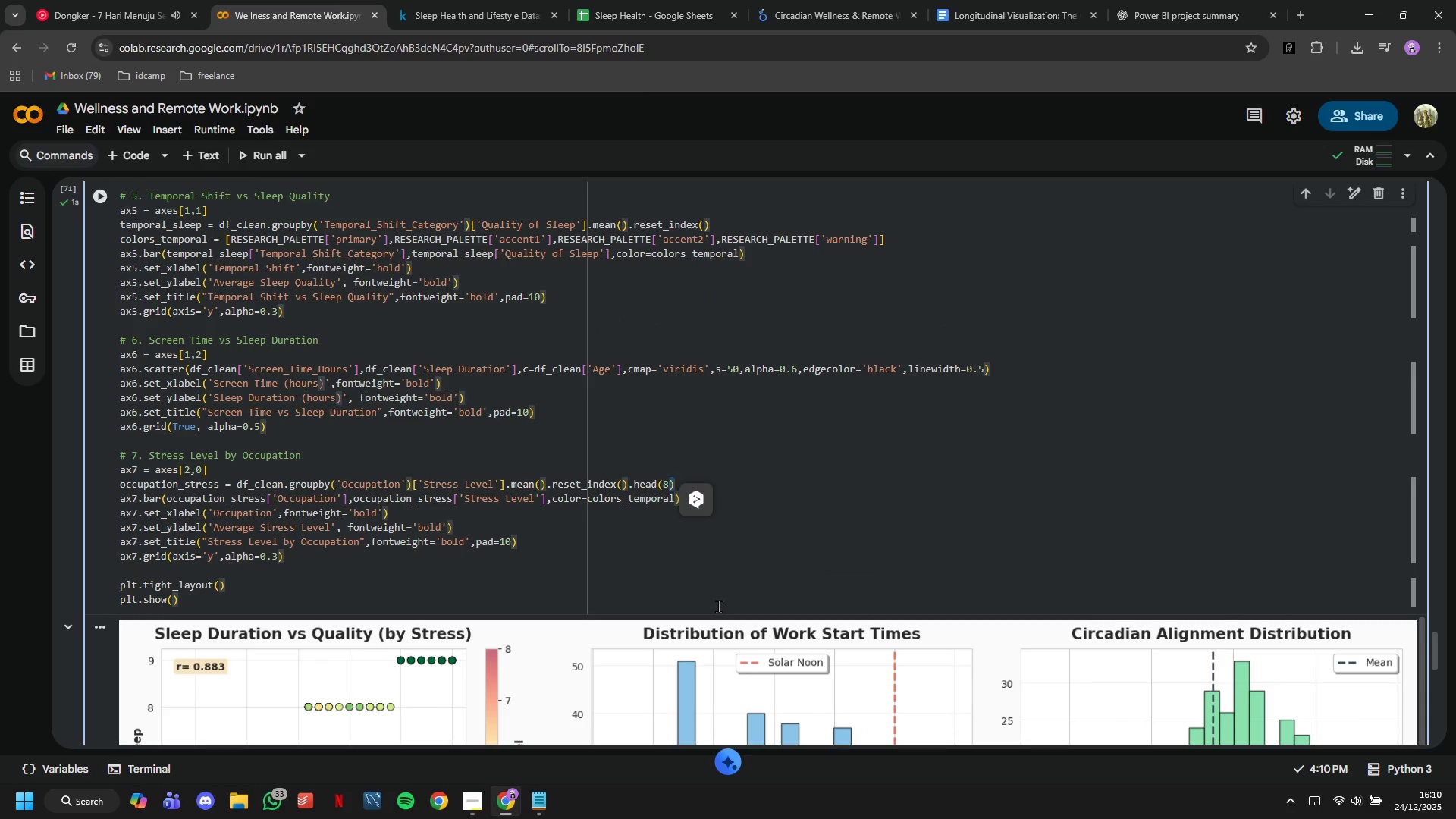 
key(ArrowLeft)
 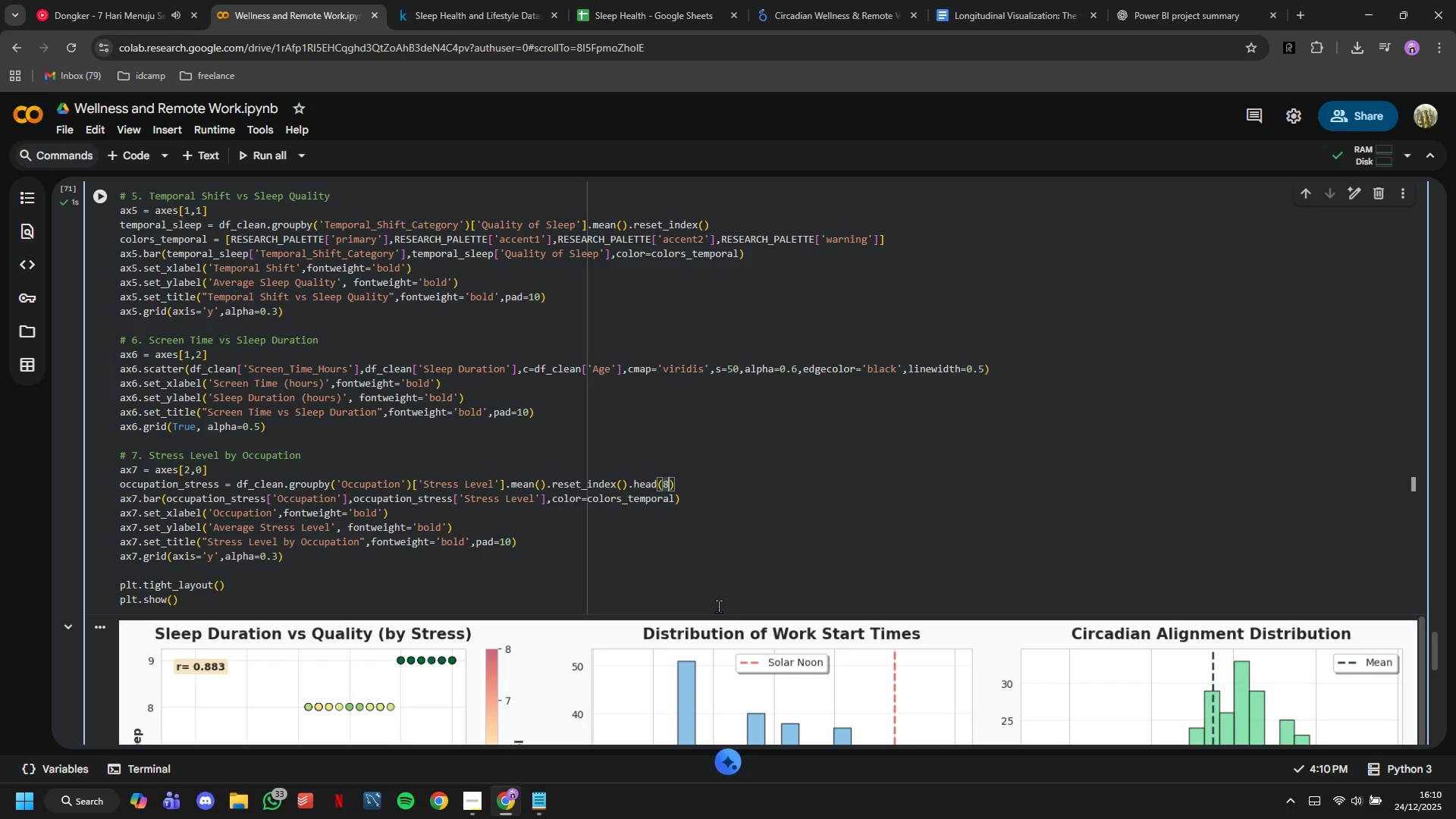 
key(ArrowRight)
 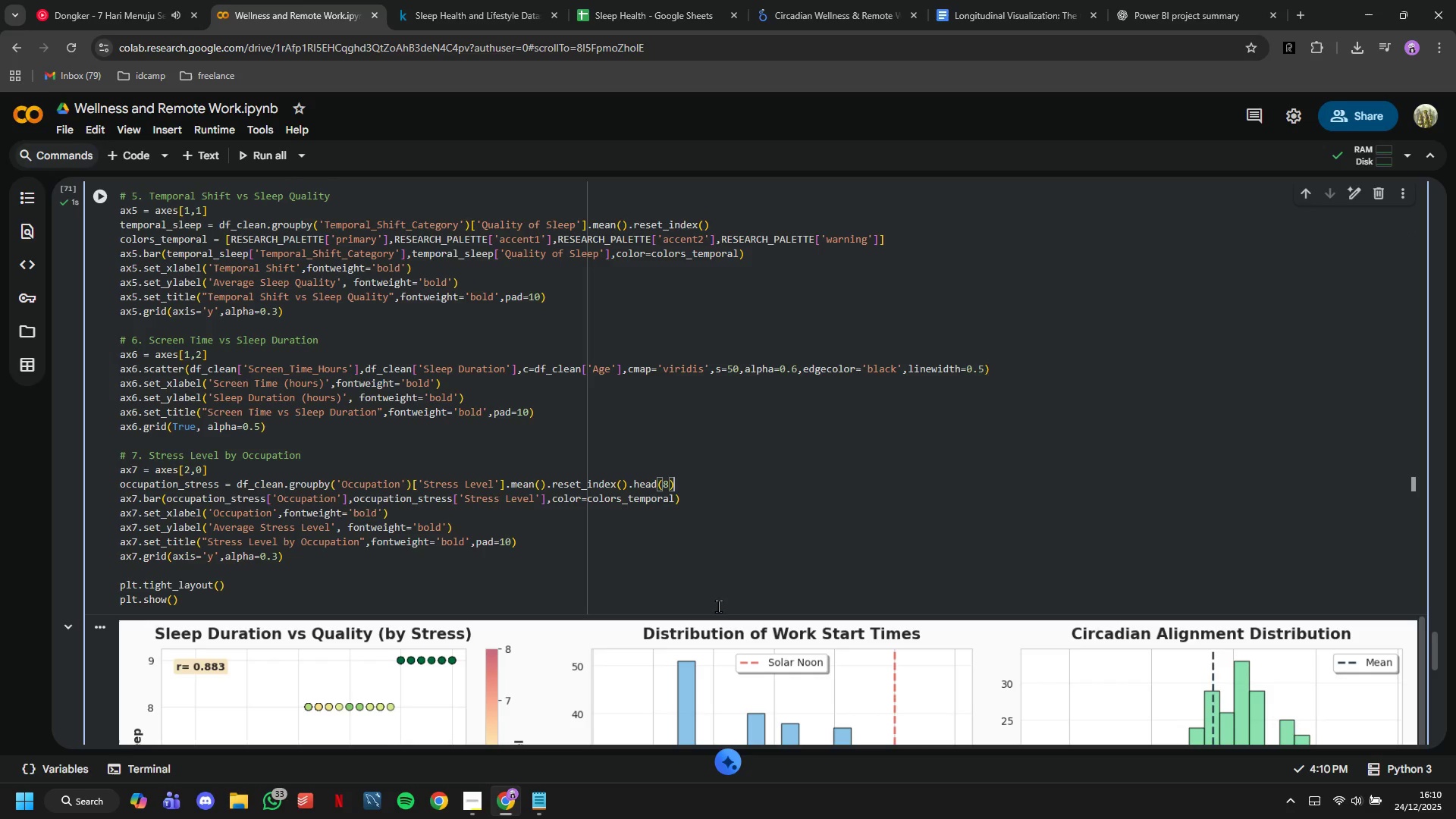 
key(ArrowLeft)
 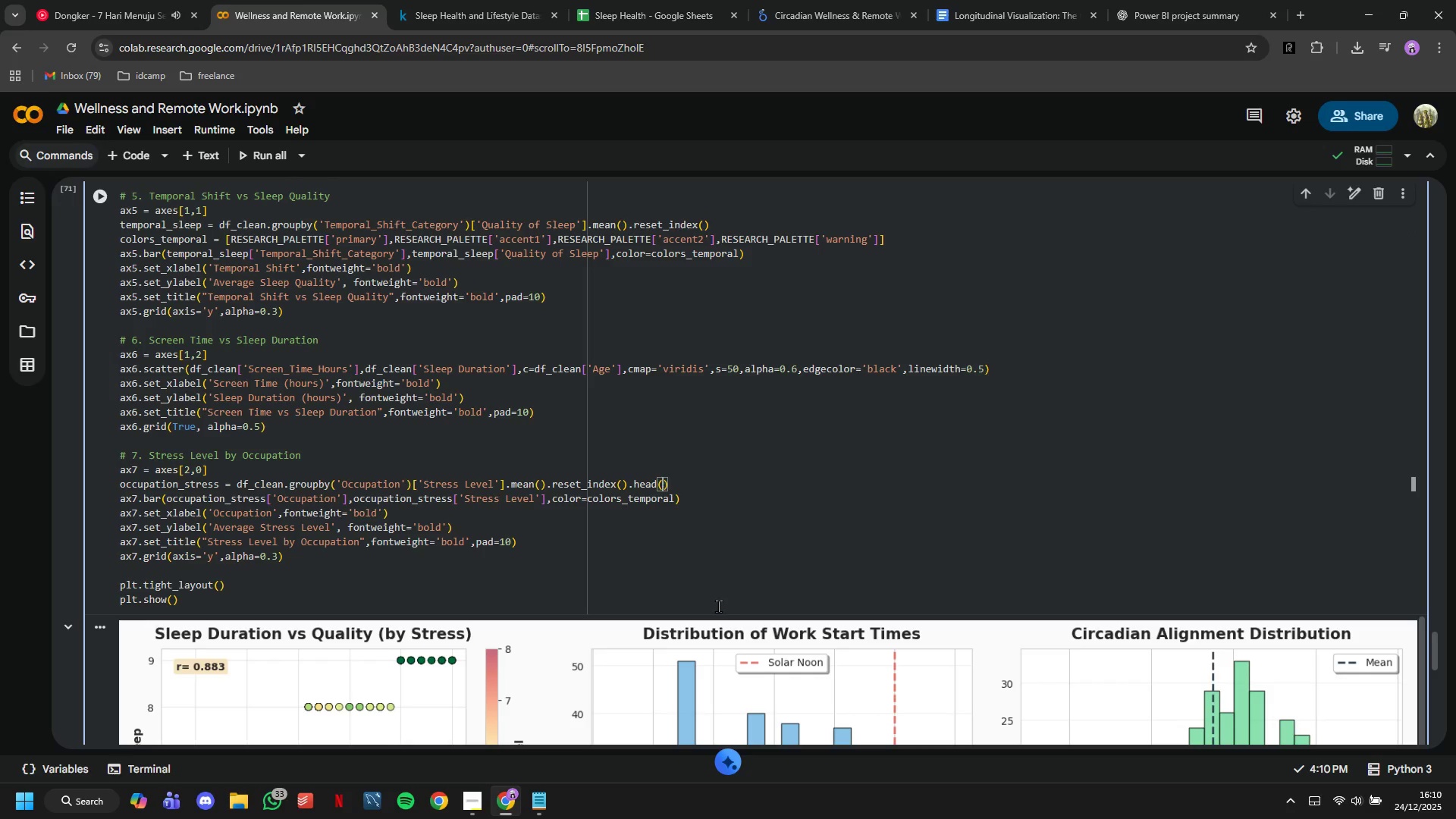 
key(Backspace)
 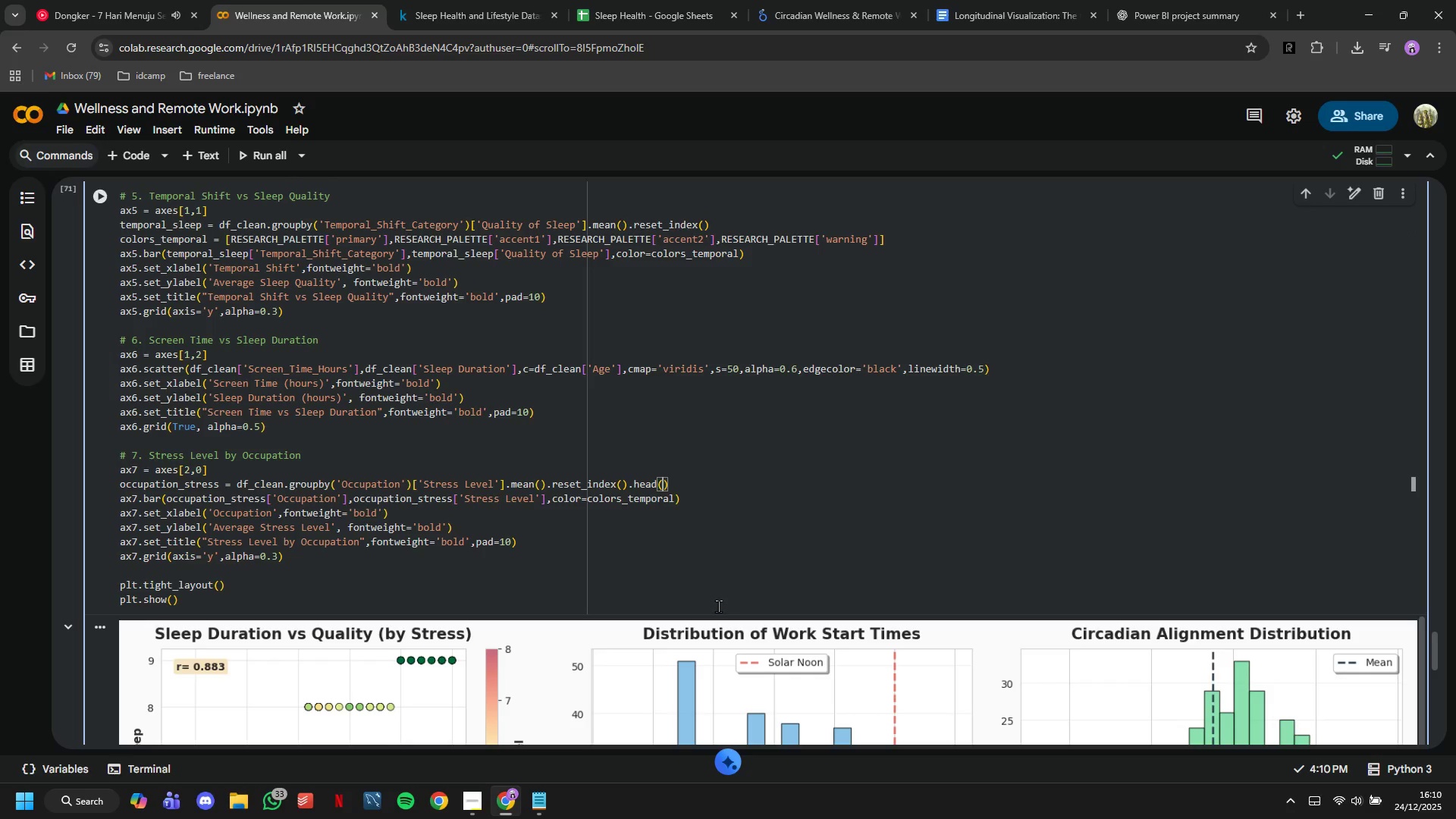 
key(6)
 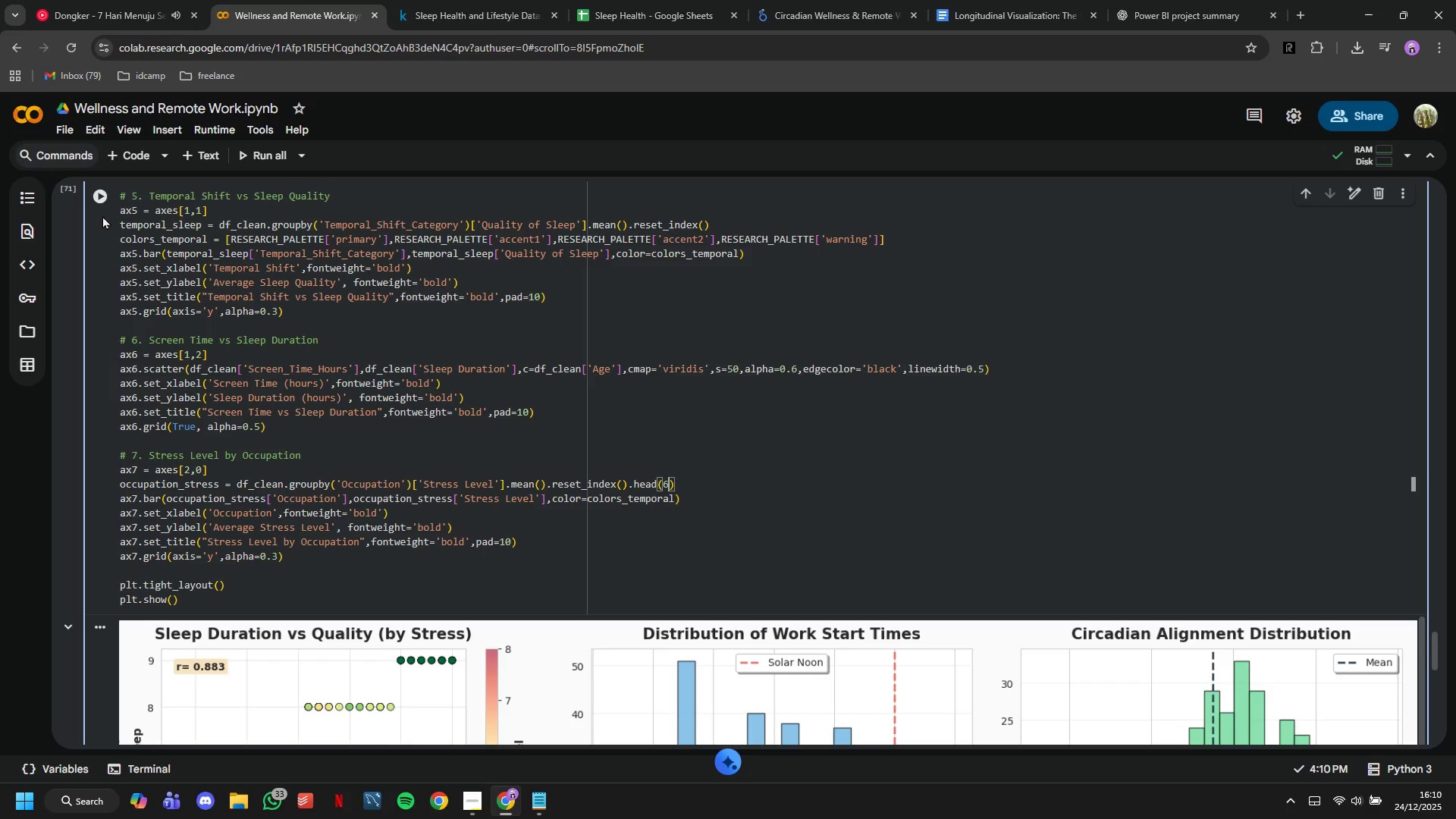 
left_click([100, 205])
 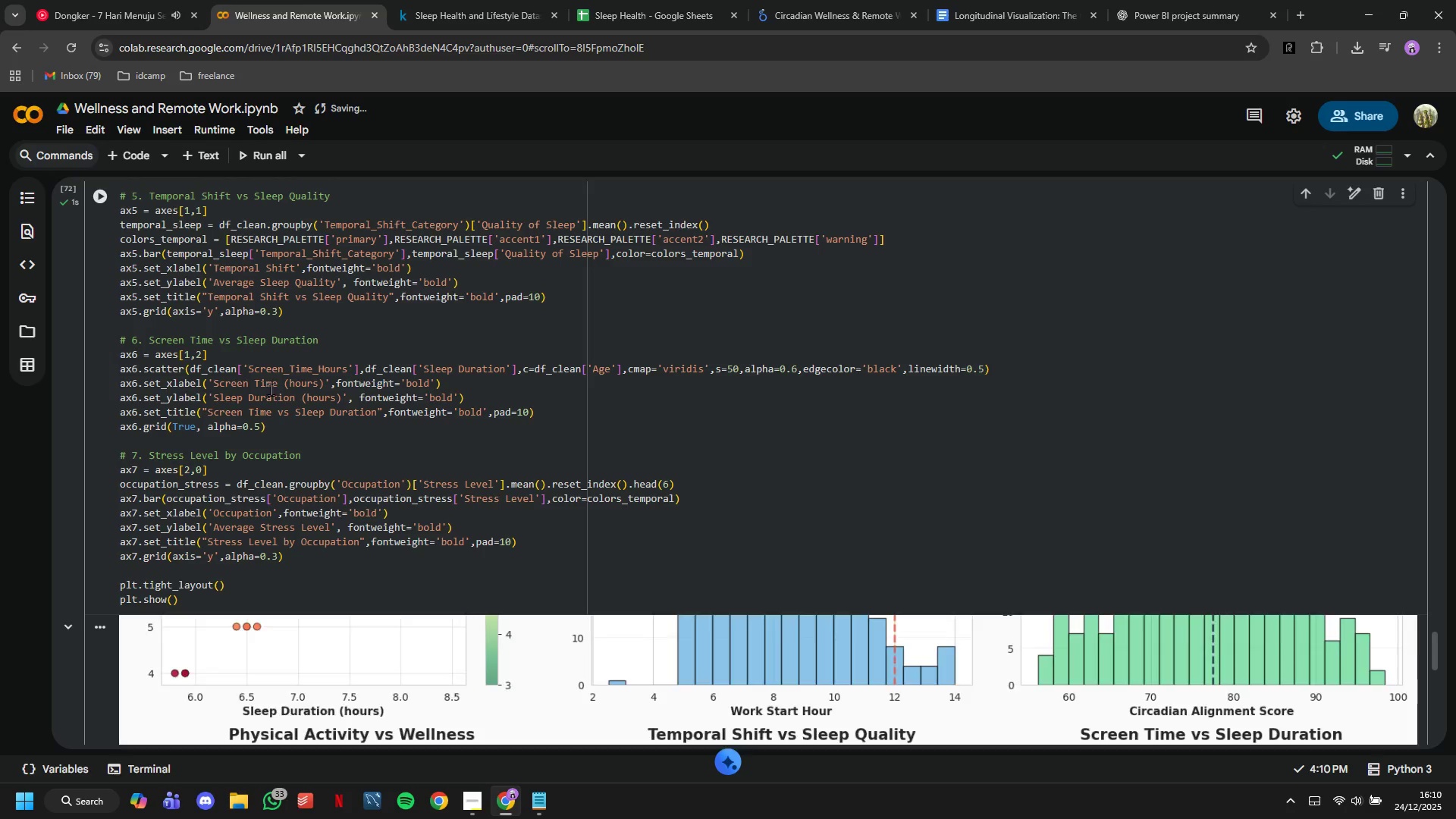 
left_click([329, 551])
 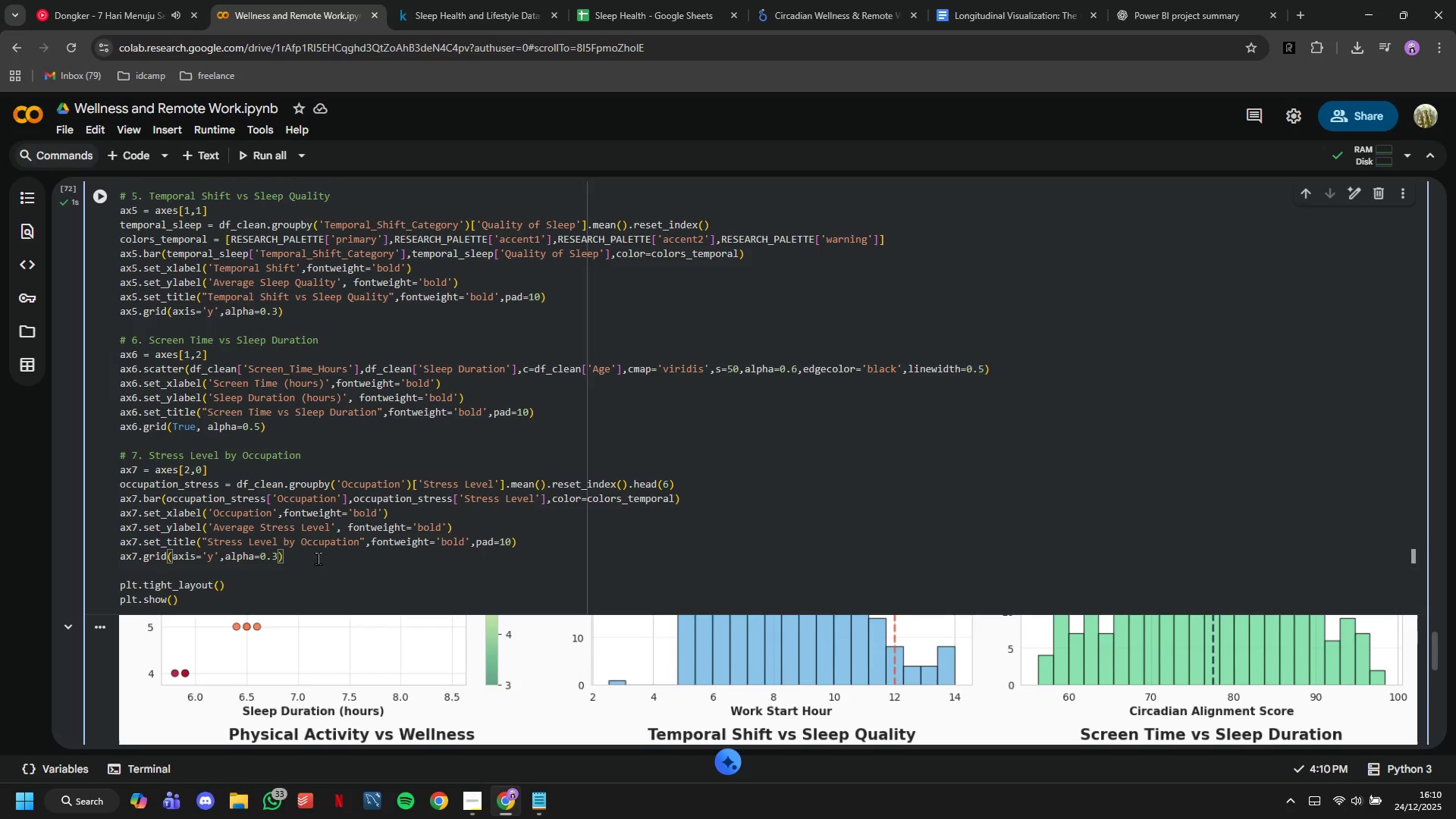 
key(Enter)
 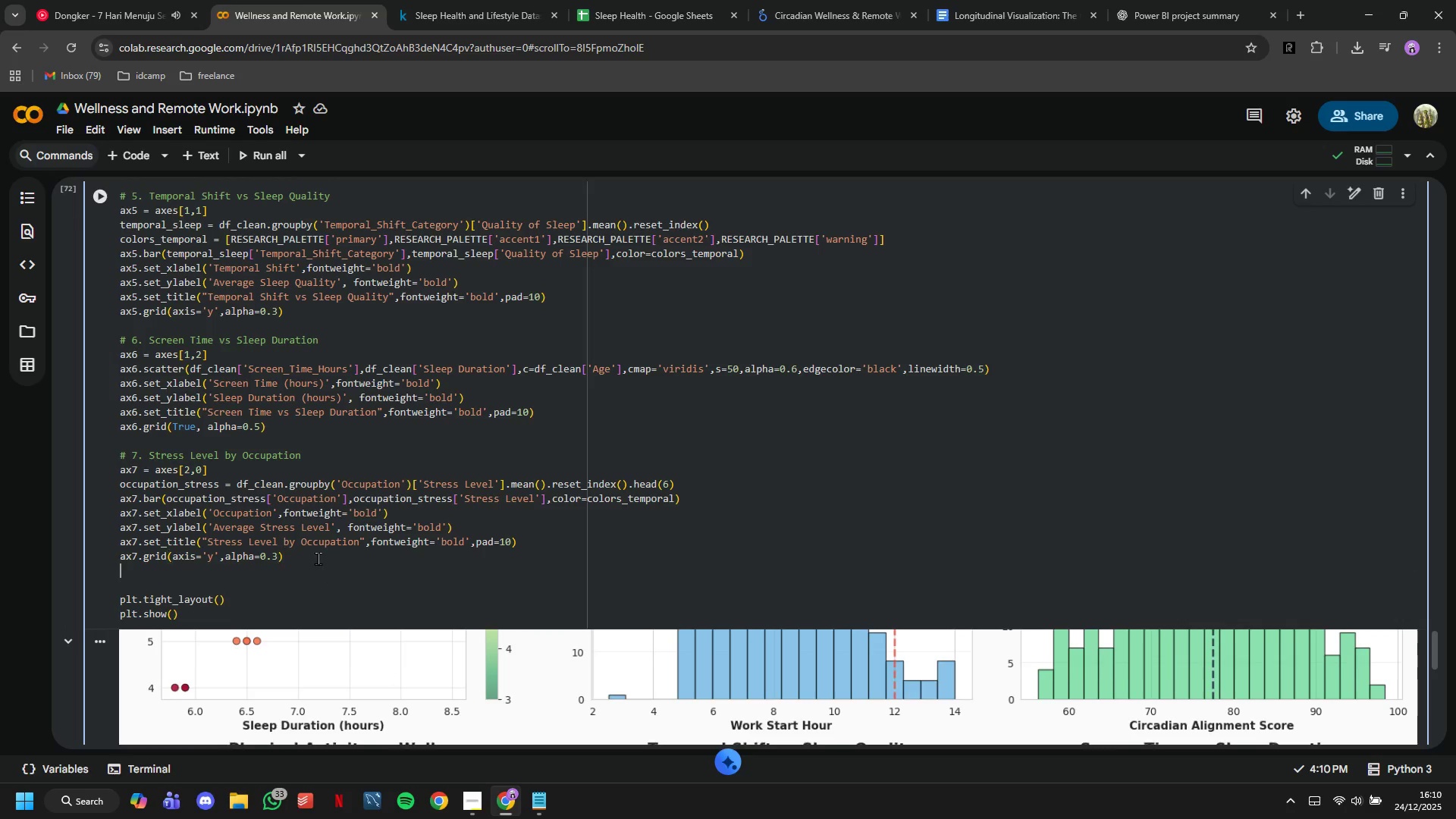 
key(Enter)
 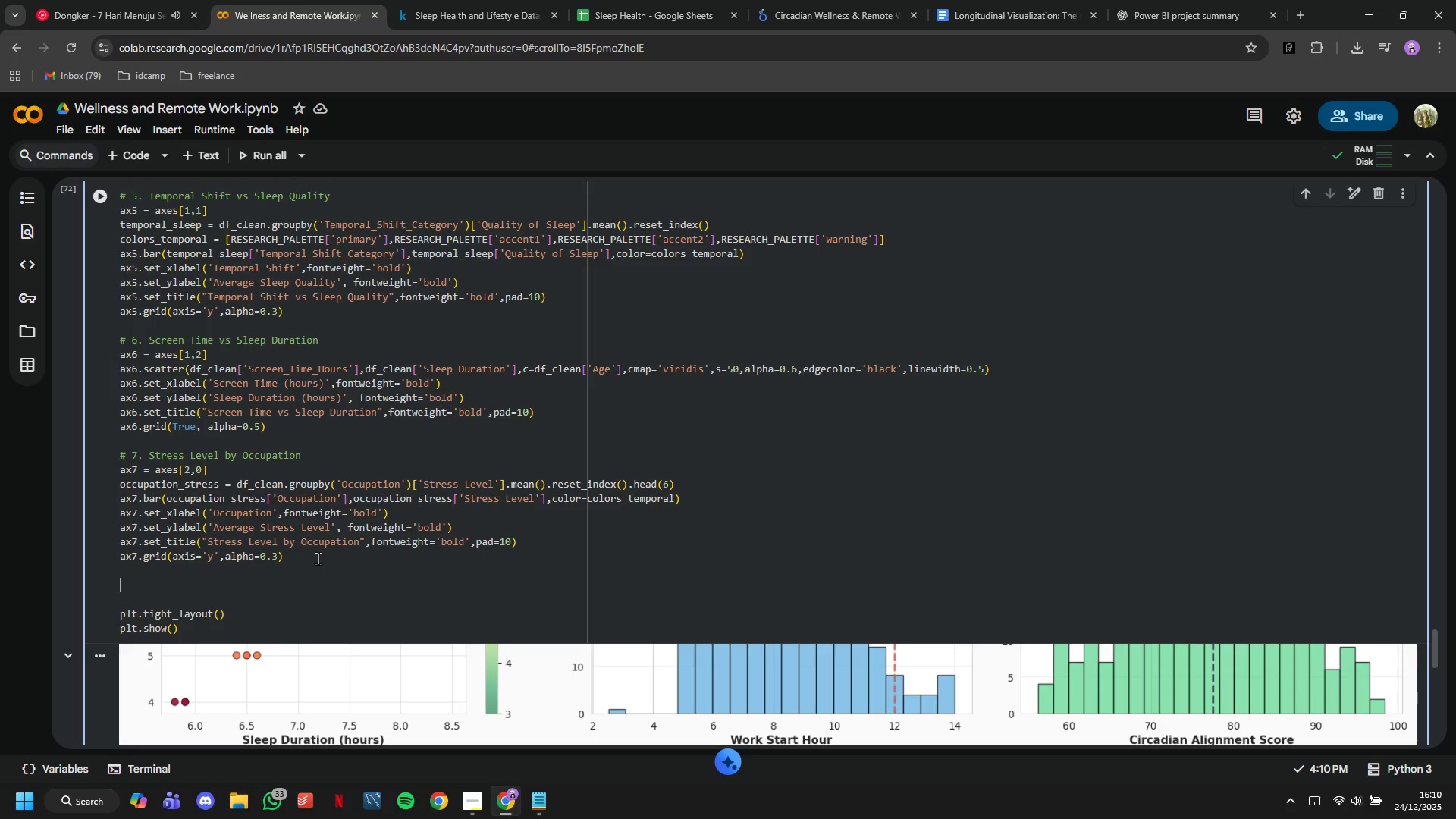 
type(# 8. Welleness)
key(Backspace)
key(Backspace)
key(Backspace)
key(Backspace)
key(Backspace)
type(ness Score by Age Group )
 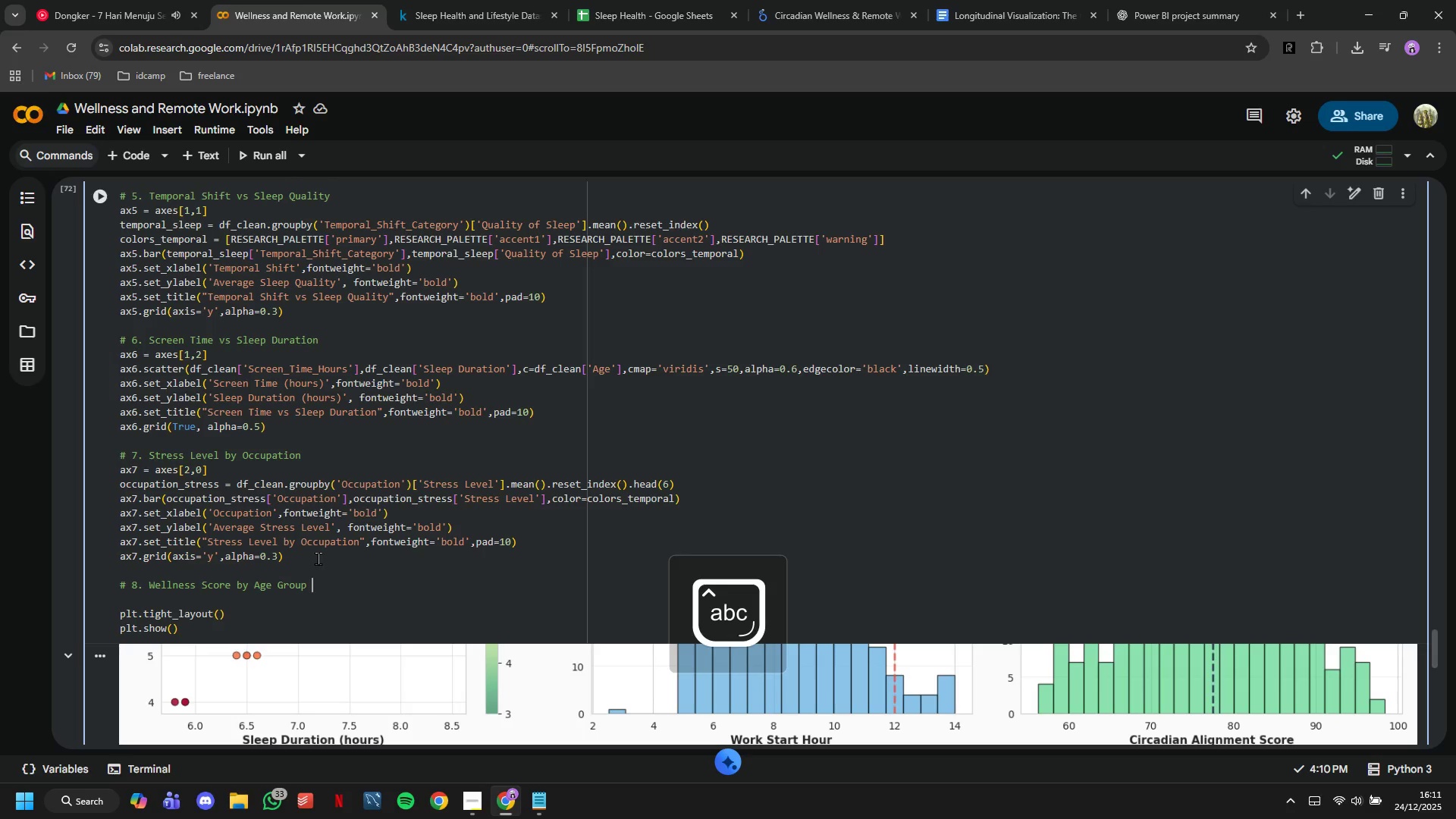 
key(Enter)
 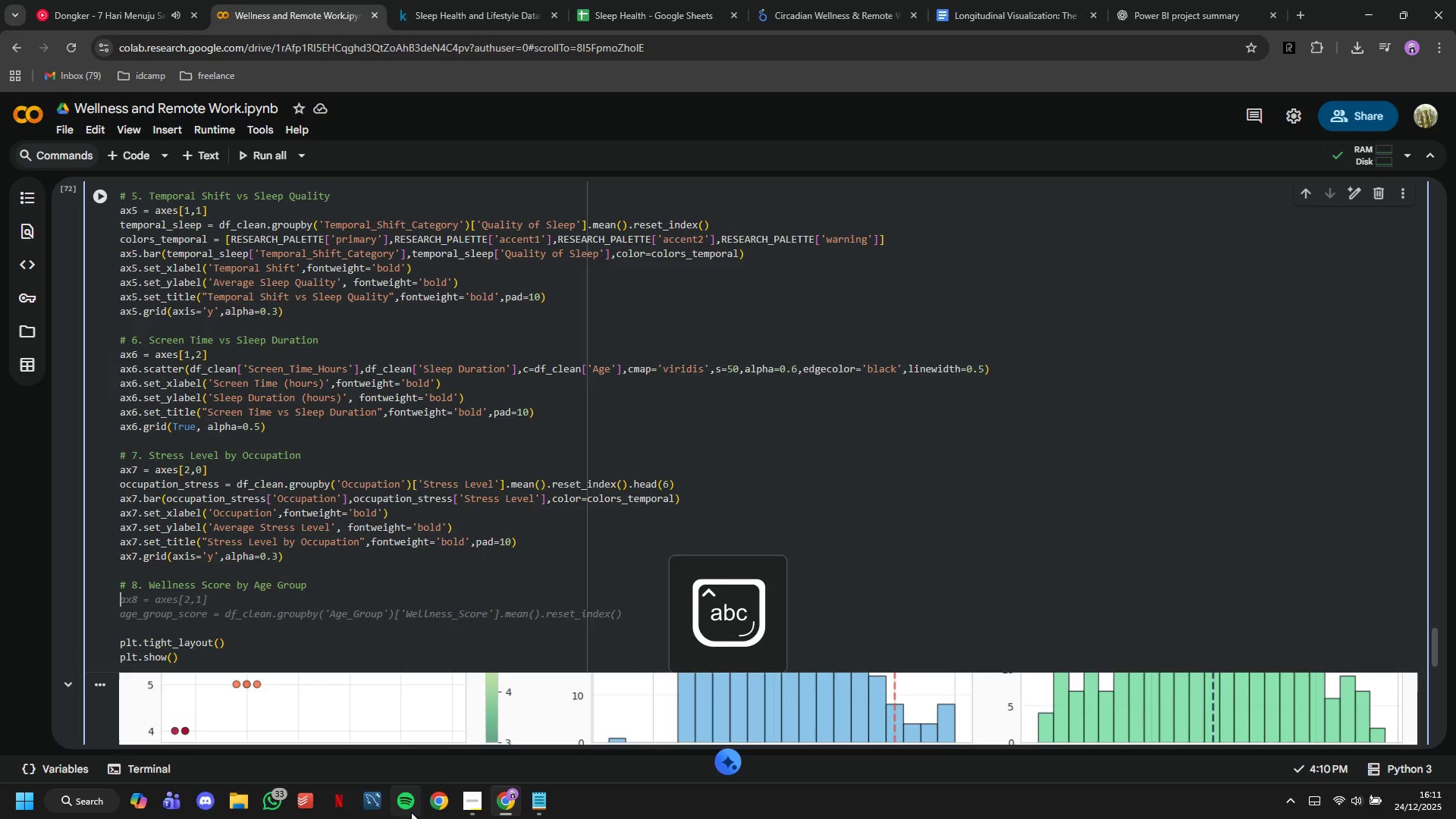 
left_click([481, 802])